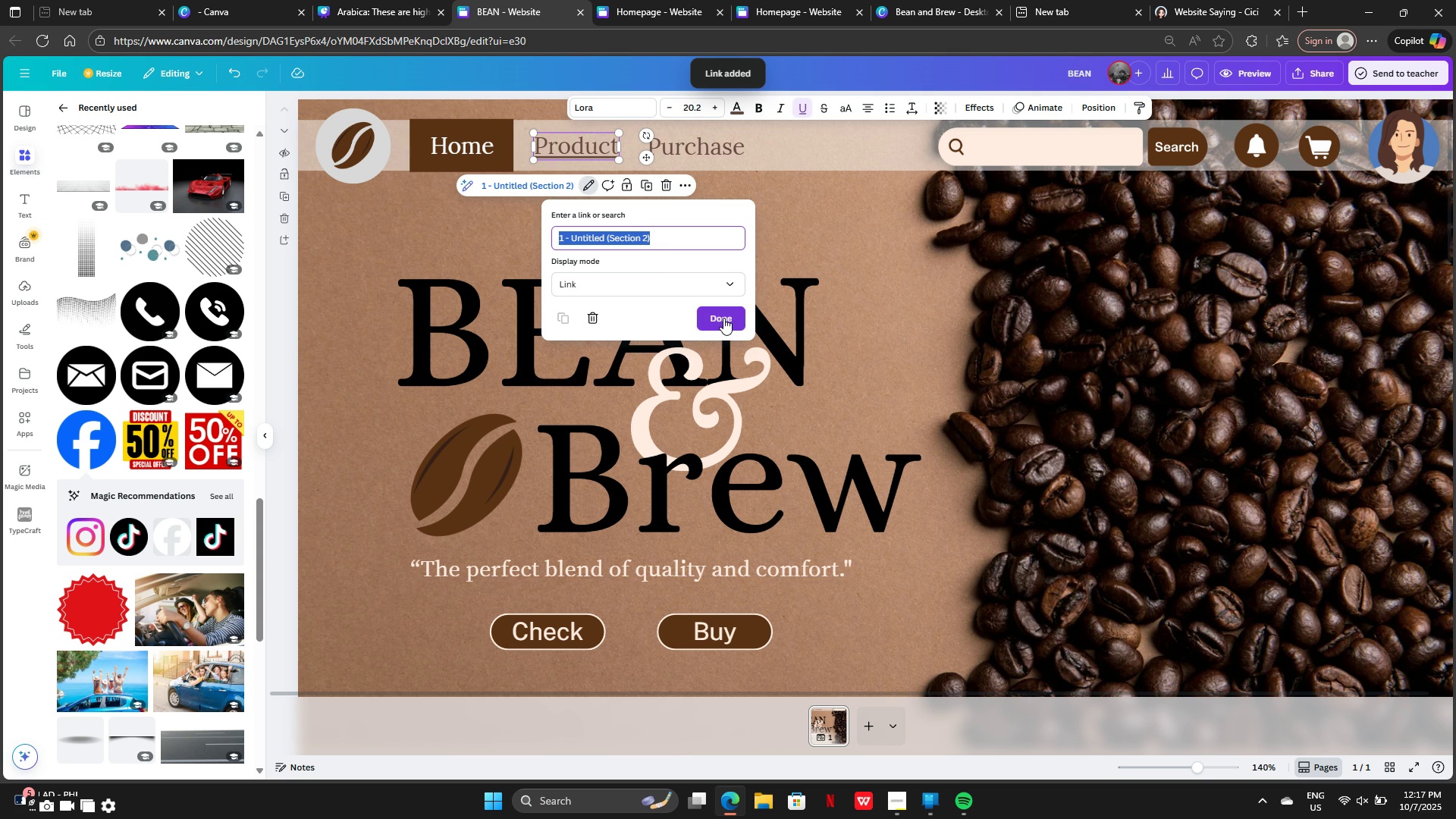 
left_click([723, 318])
 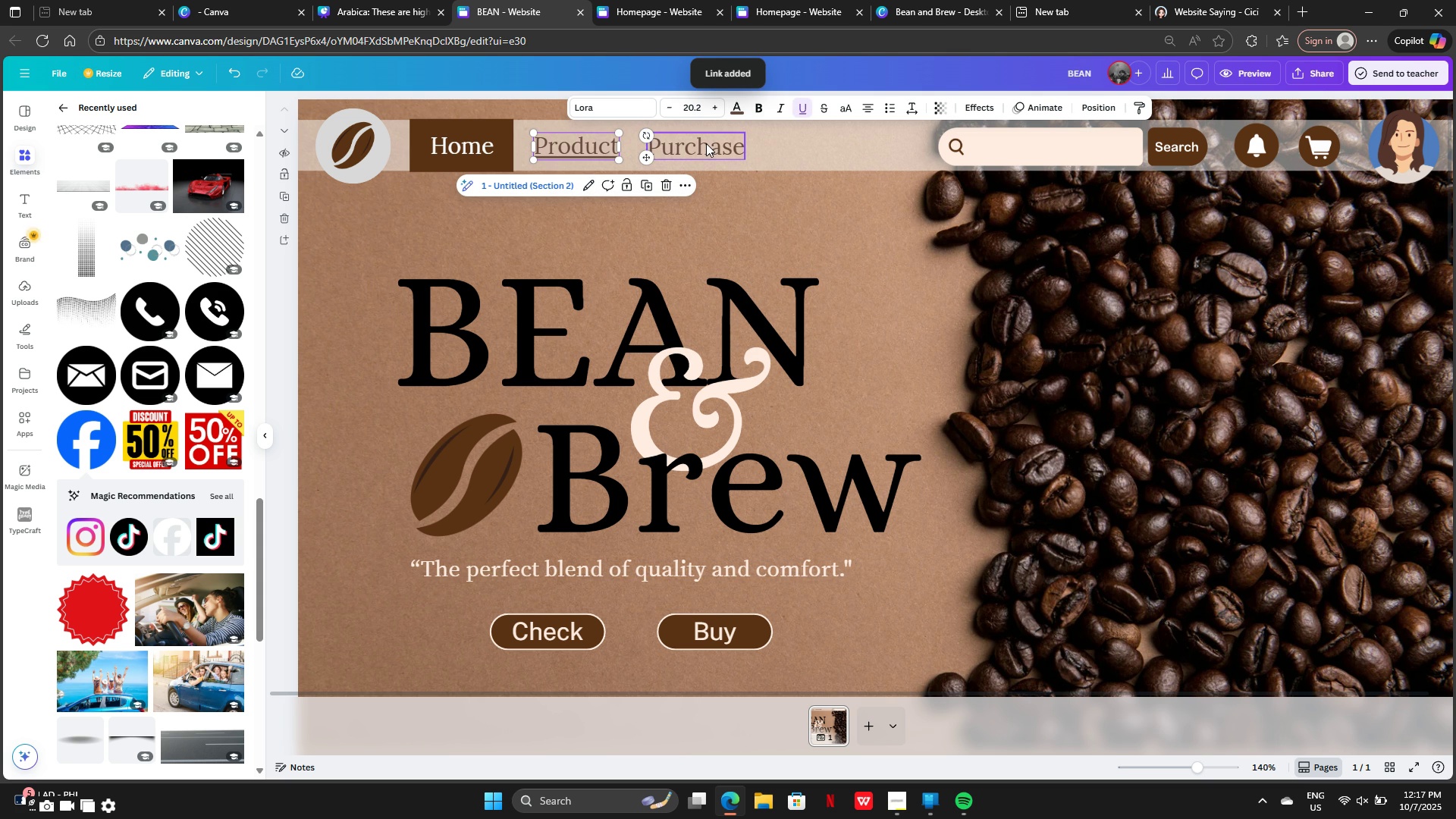 
left_click([706, 143])
 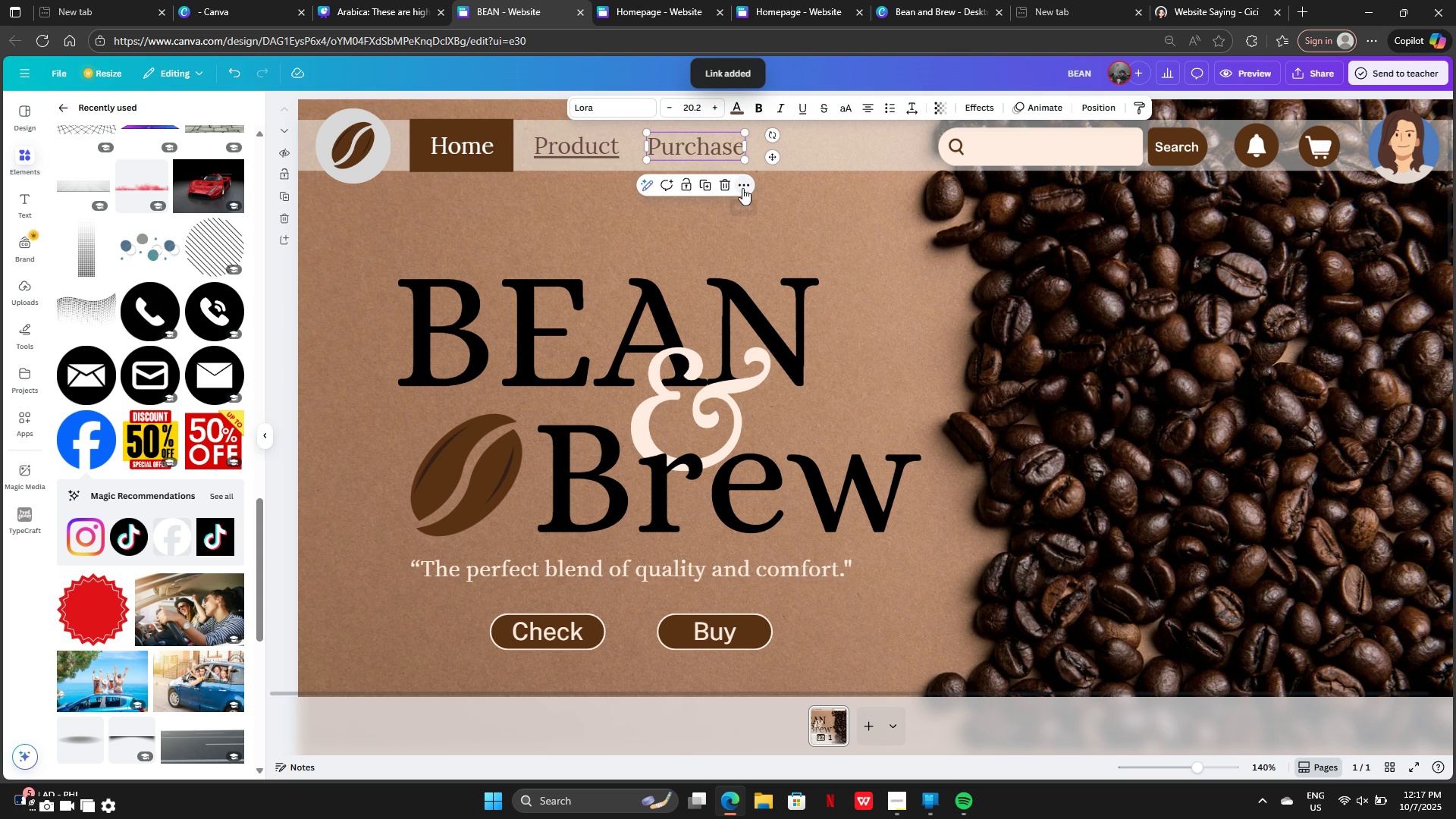 
left_click([742, 188])
 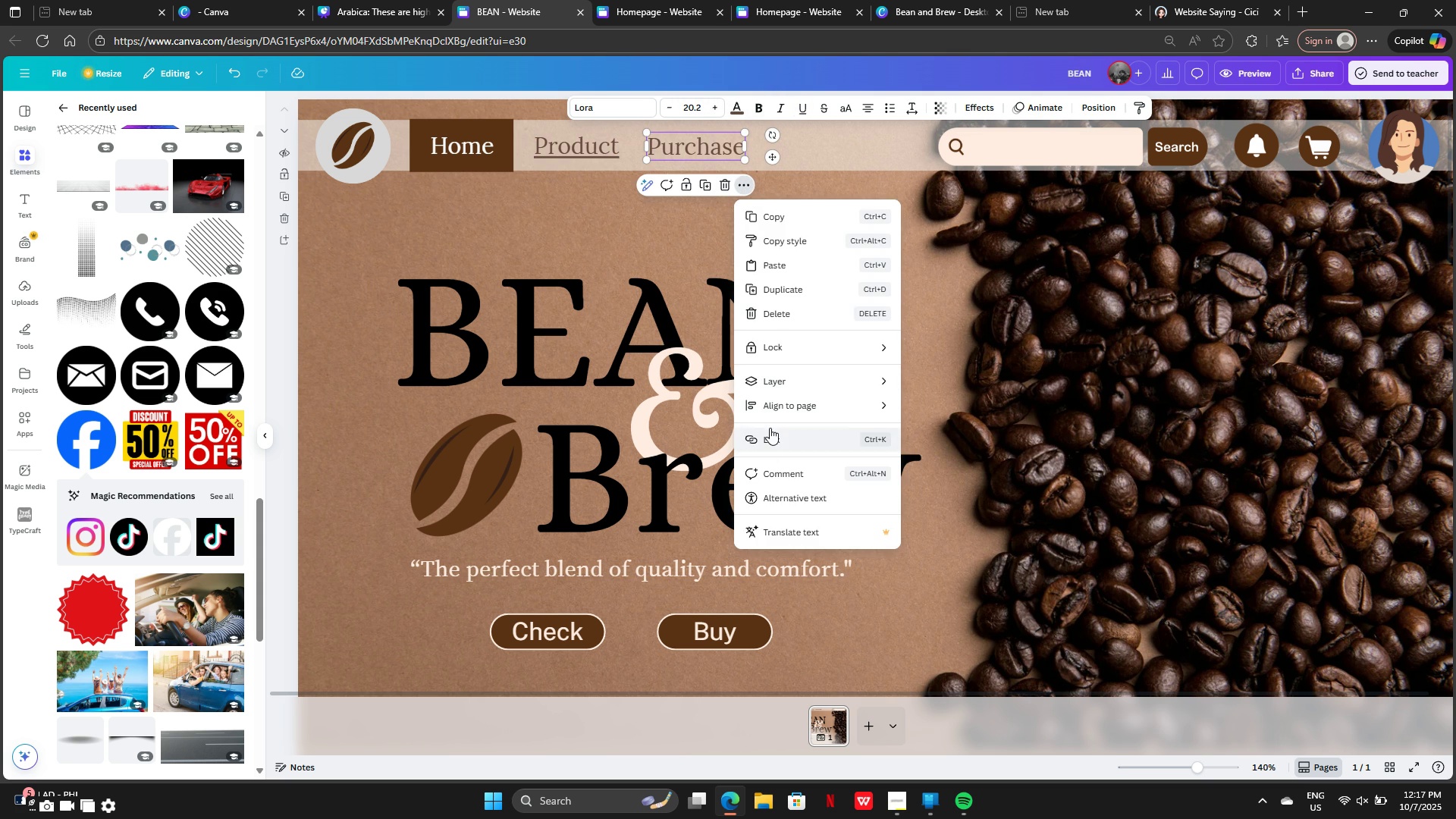 
left_click([770, 428])
 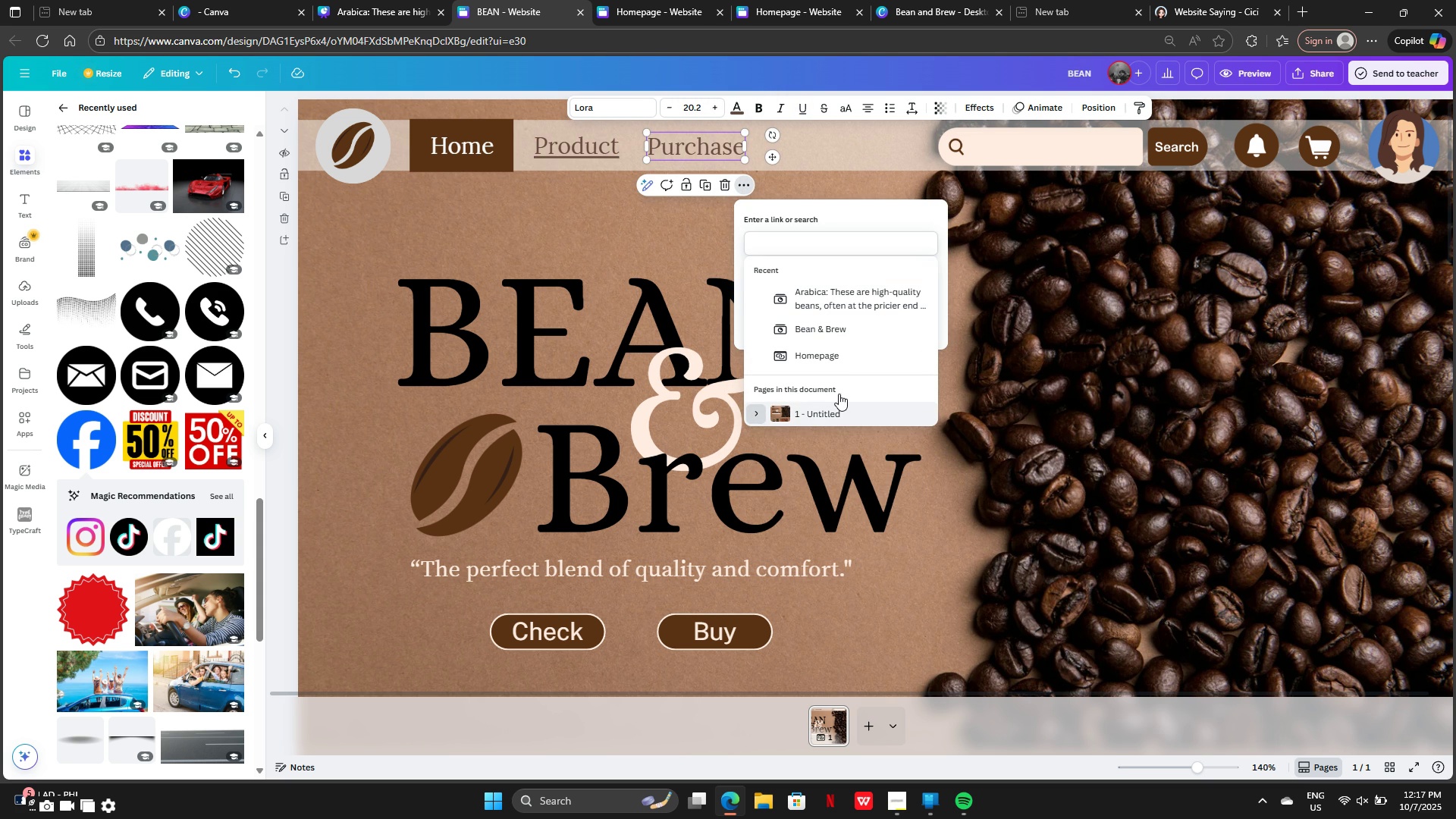 
left_click([752, 414])
 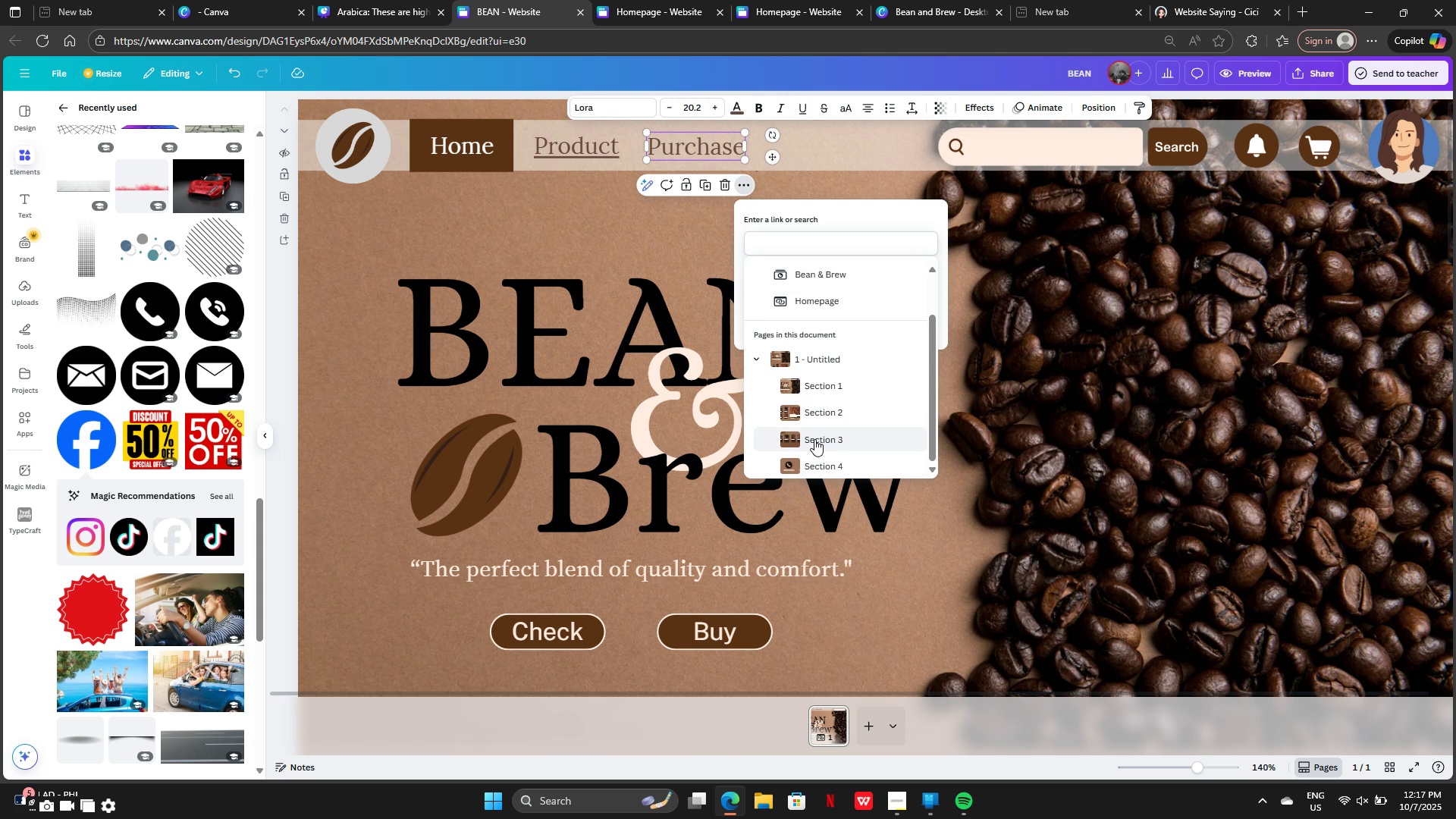 
wait(5.71)
 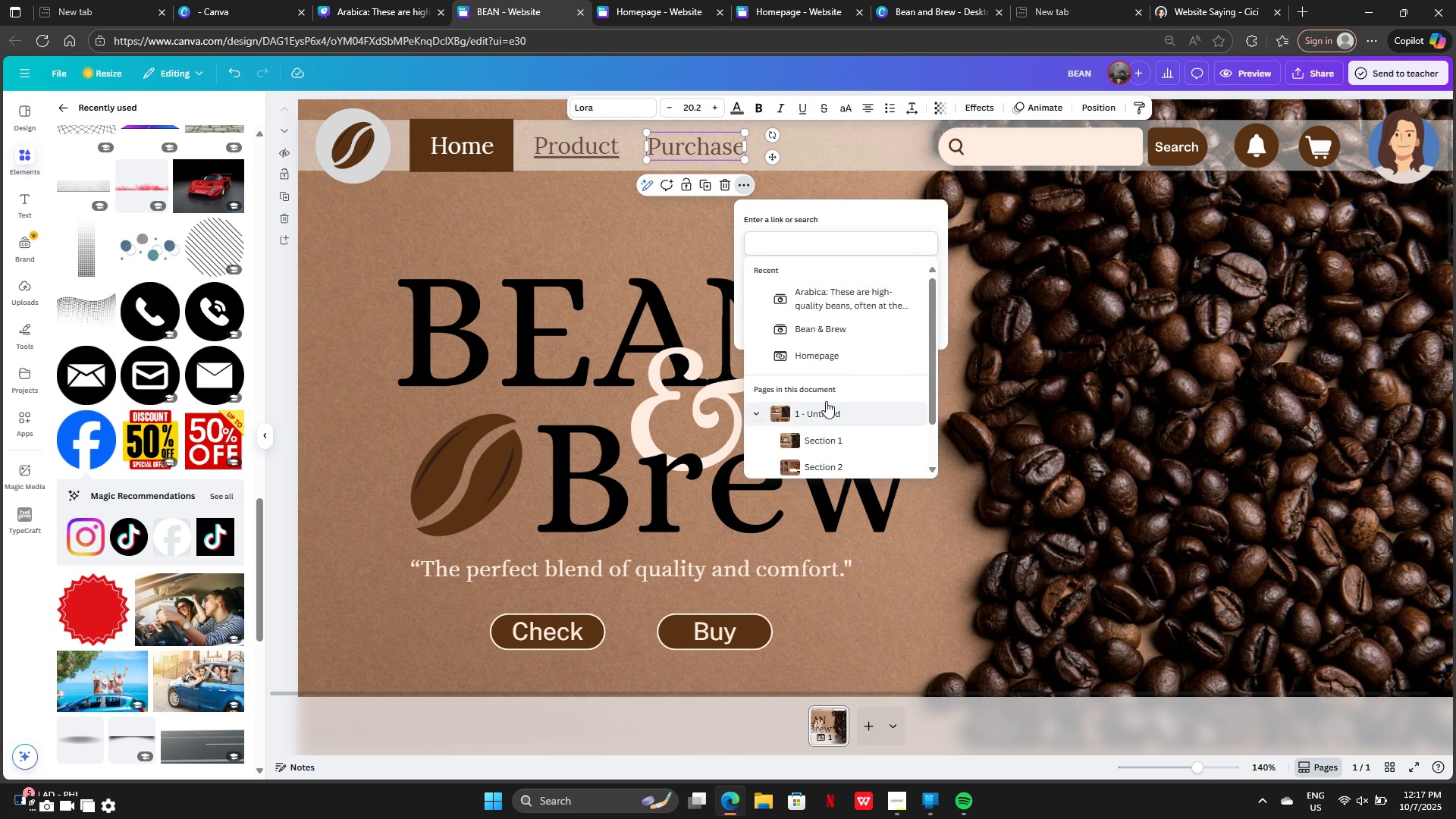 
left_click([815, 439])
 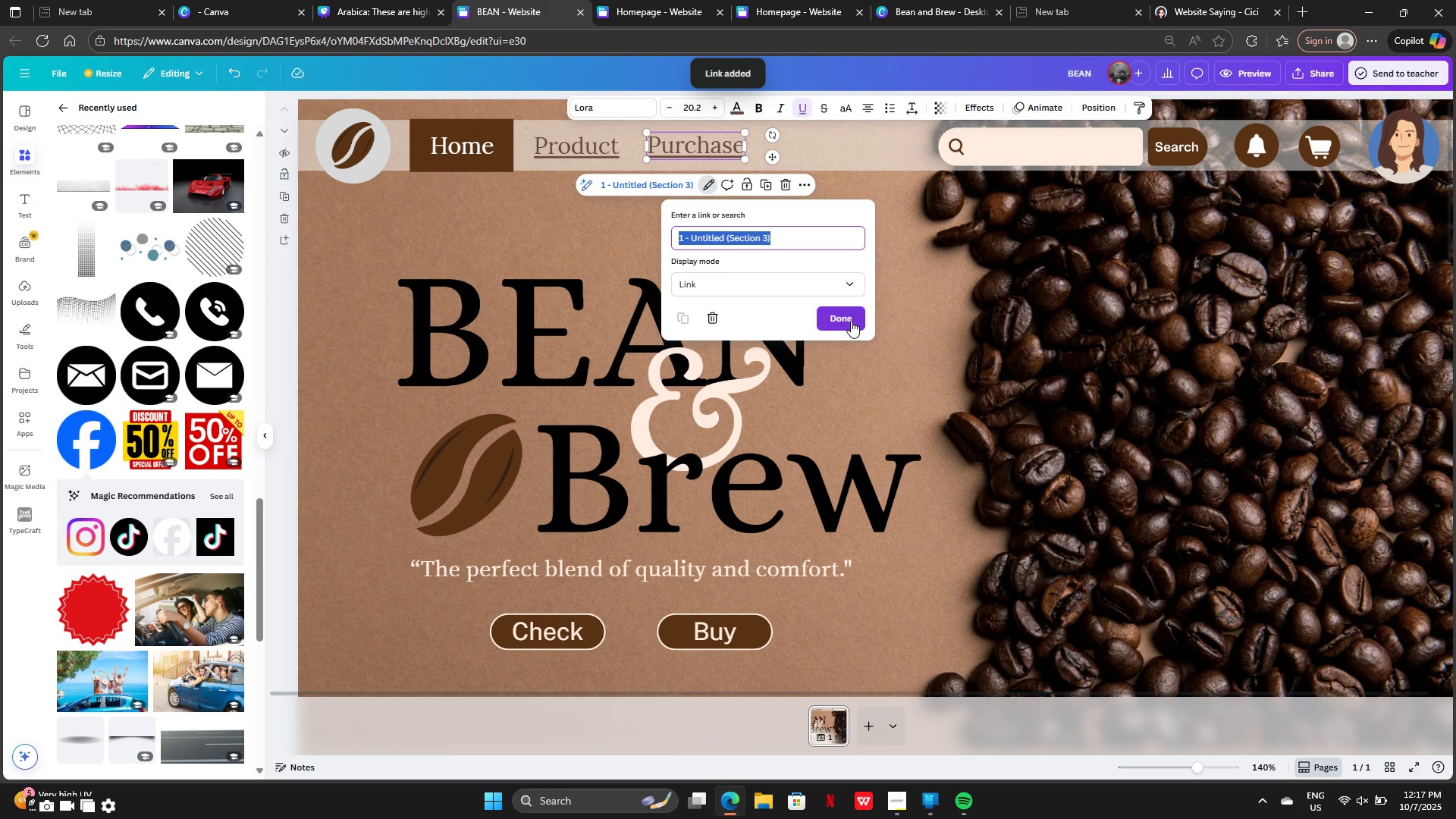 
left_click([851, 321])
 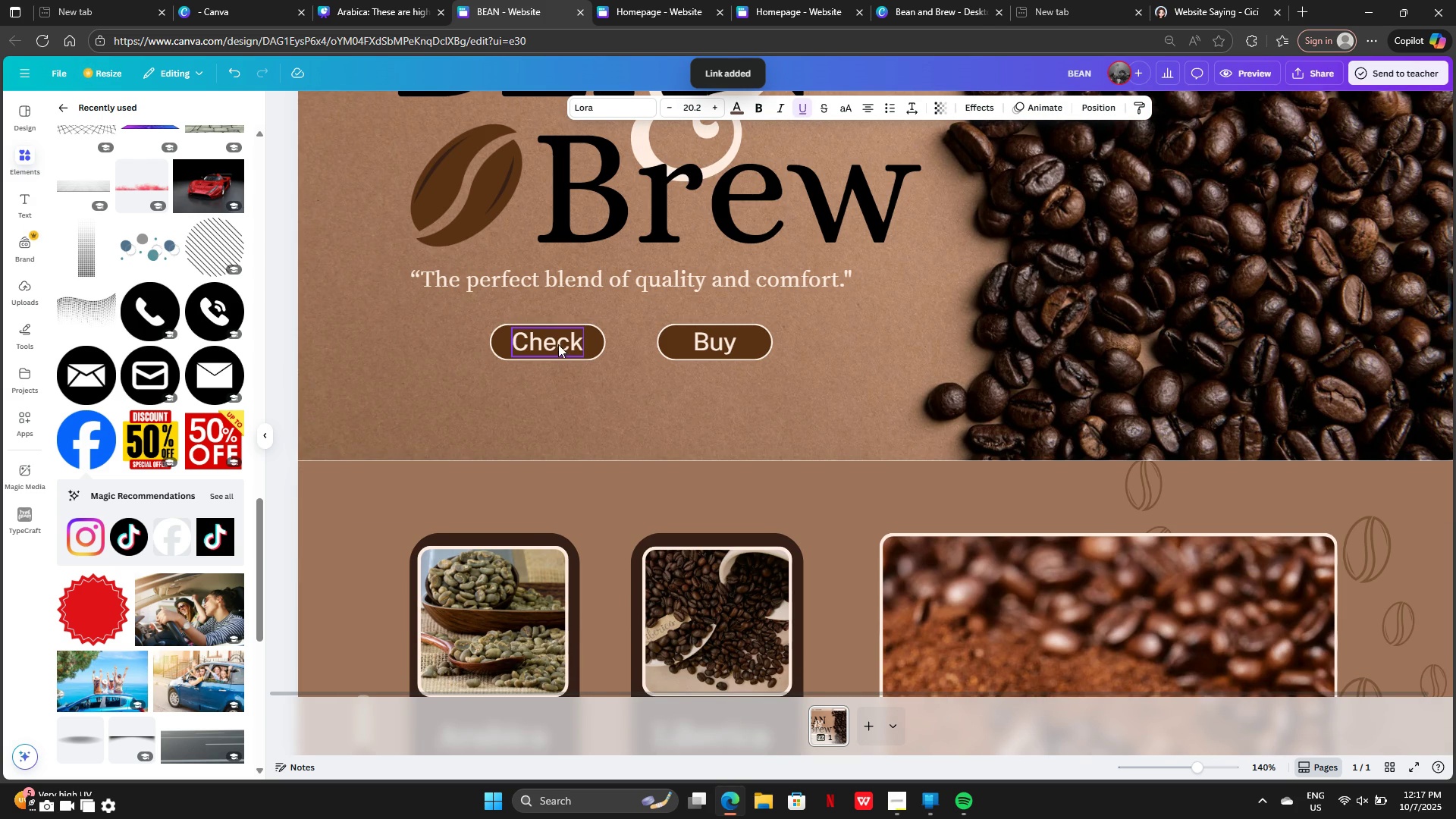 
left_click([557, 340])
 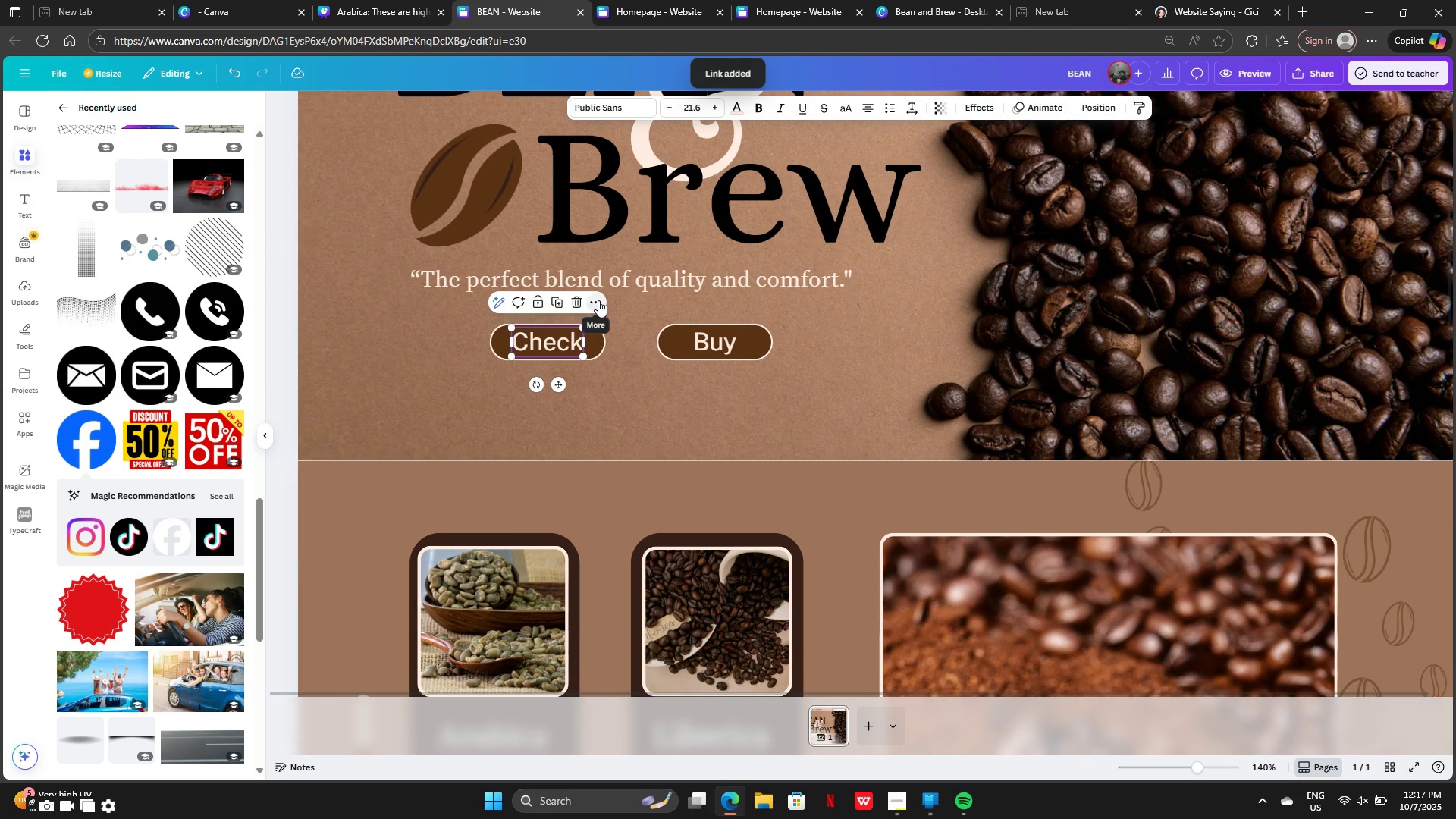 
left_click([598, 300])
 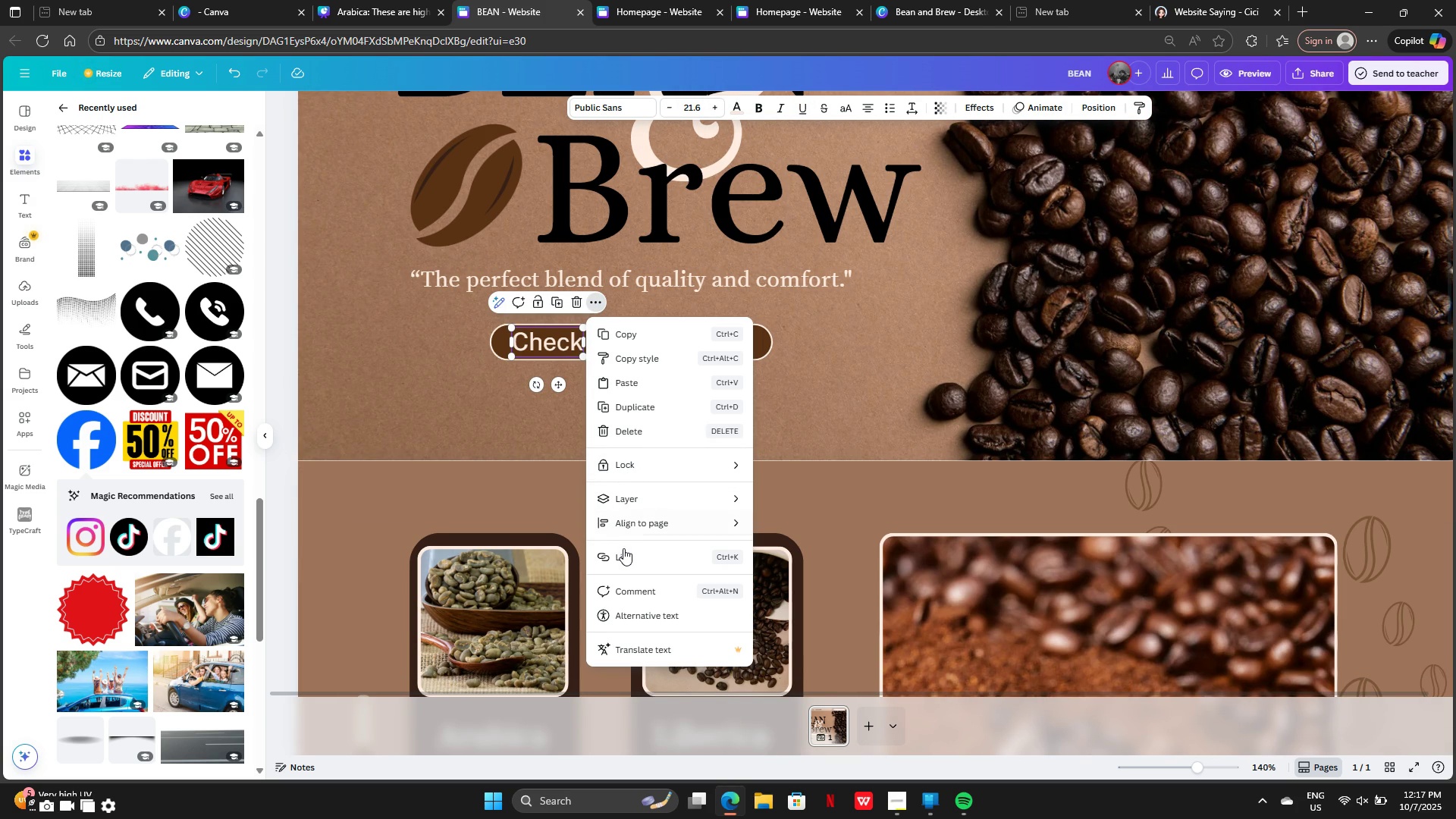 
left_click([624, 550])
 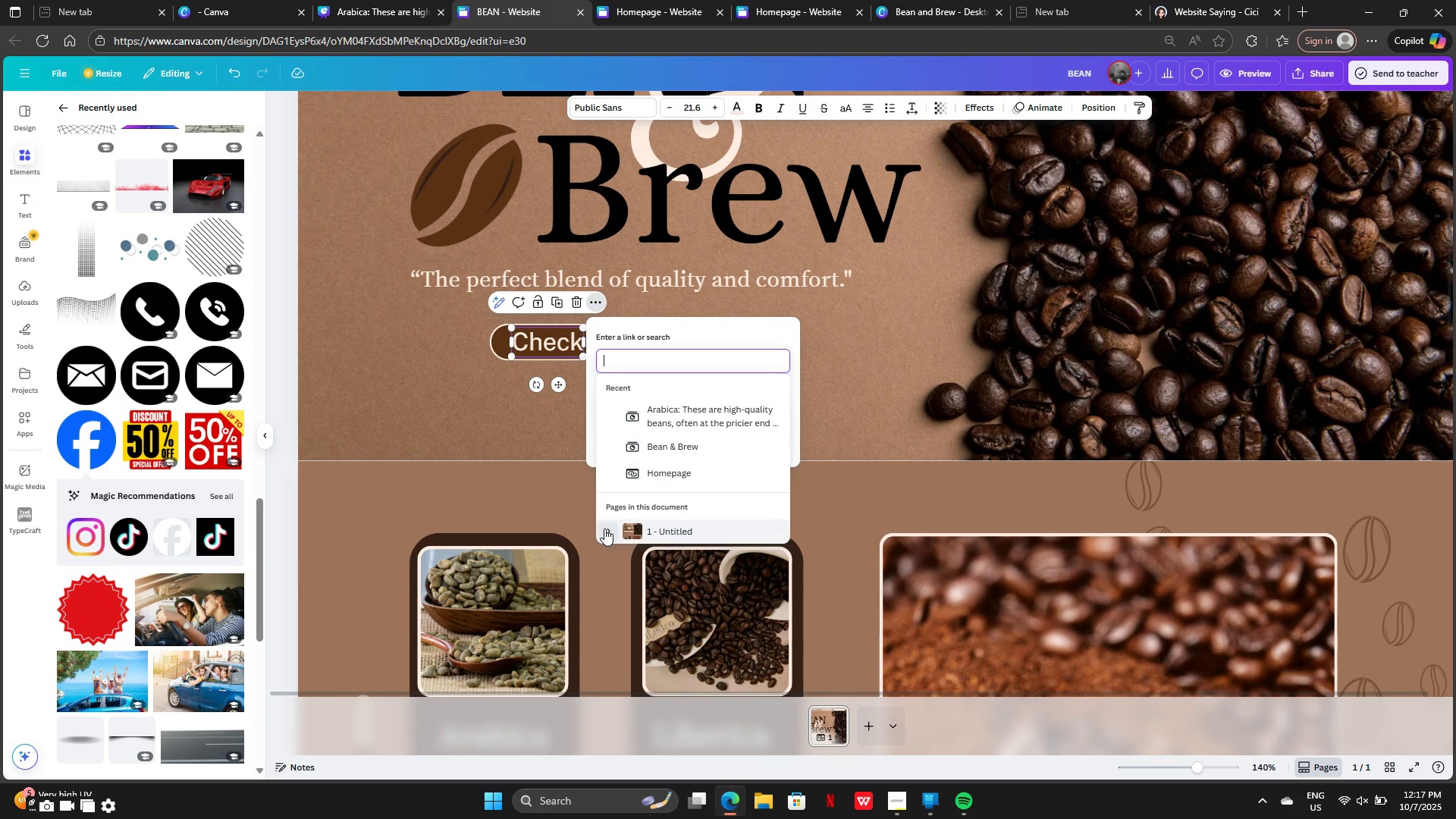 
left_click([609, 531])
 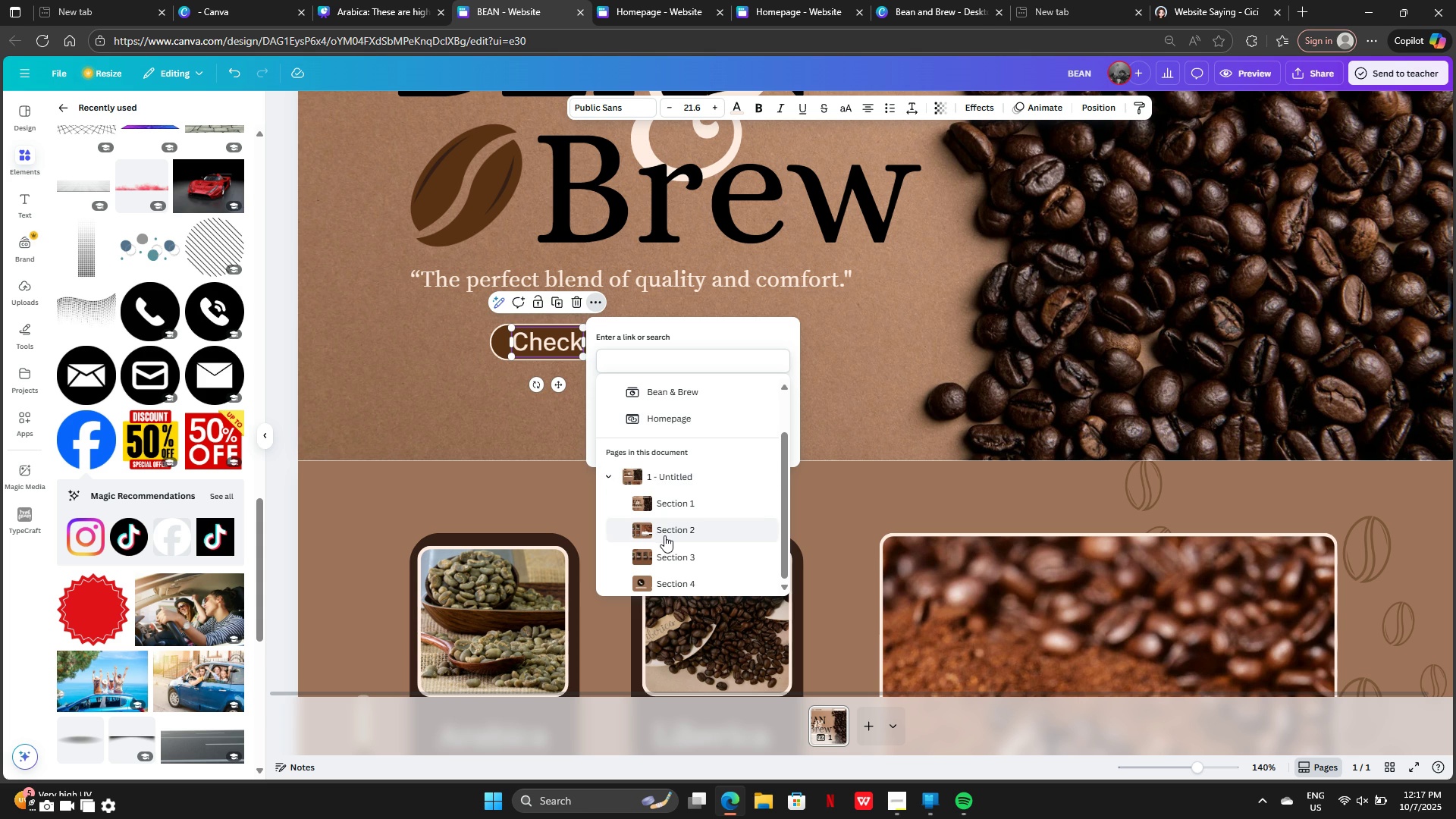 
left_click([668, 535])
 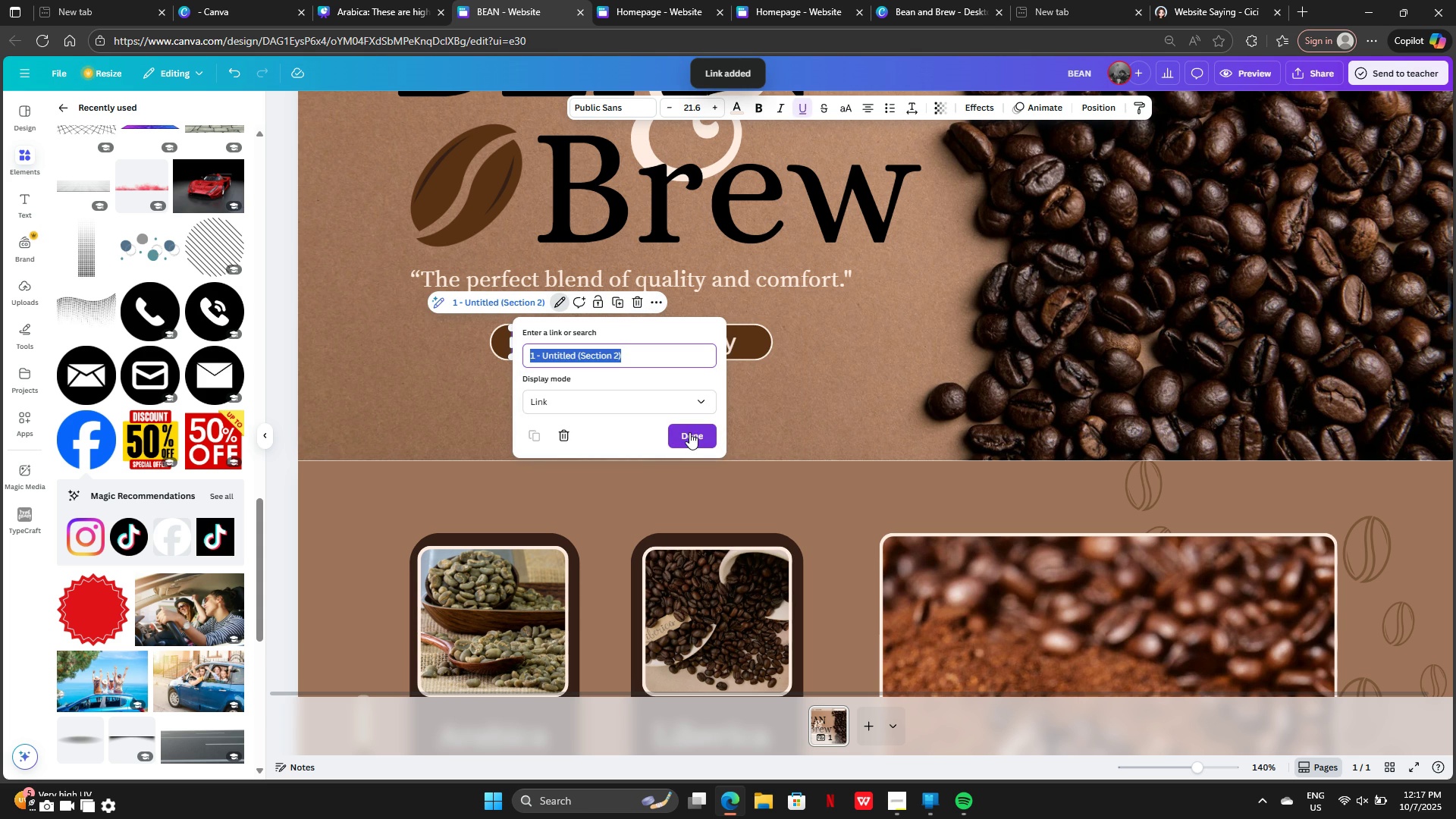 
left_click([689, 432])
 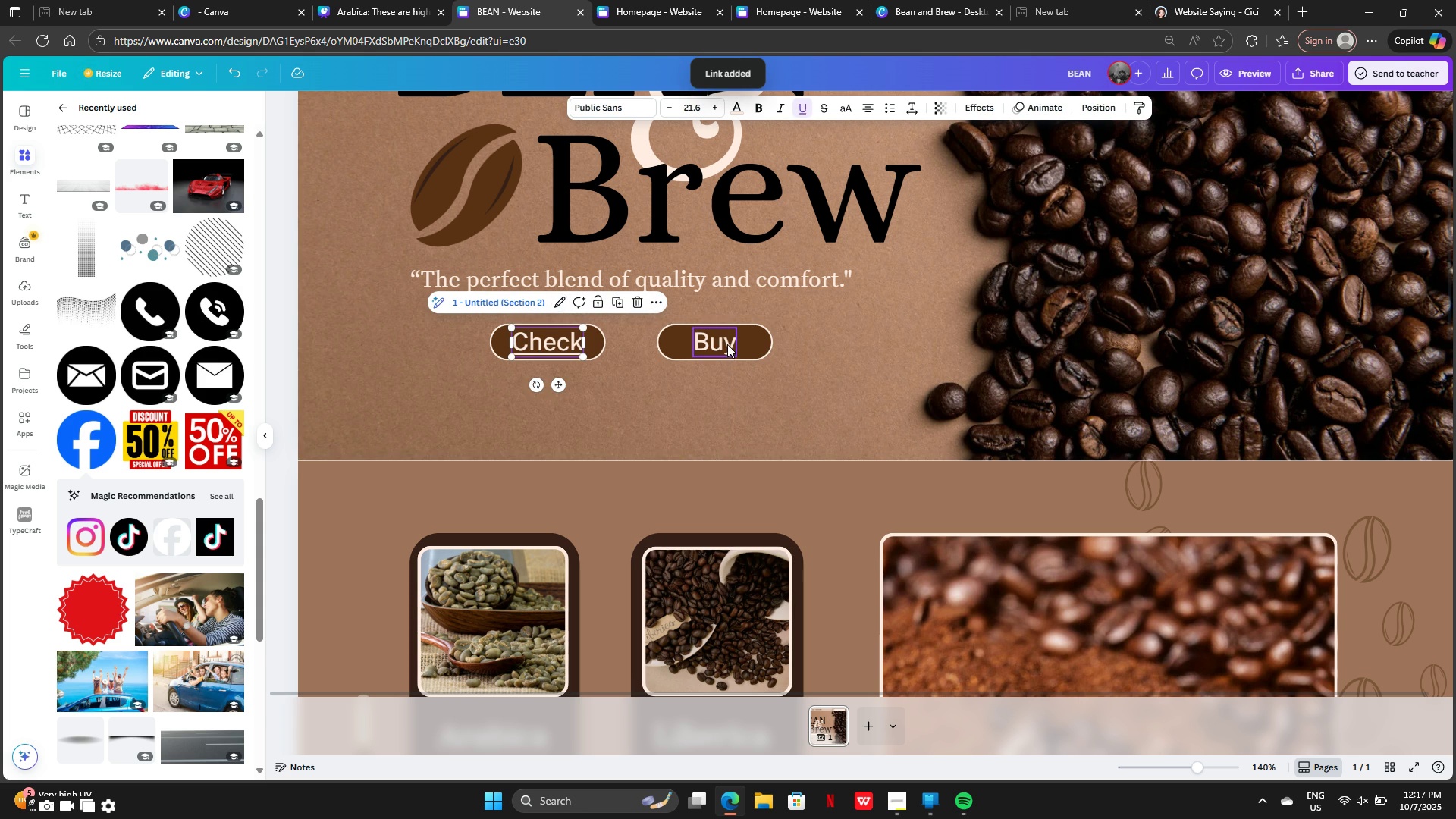 
left_click([727, 344])
 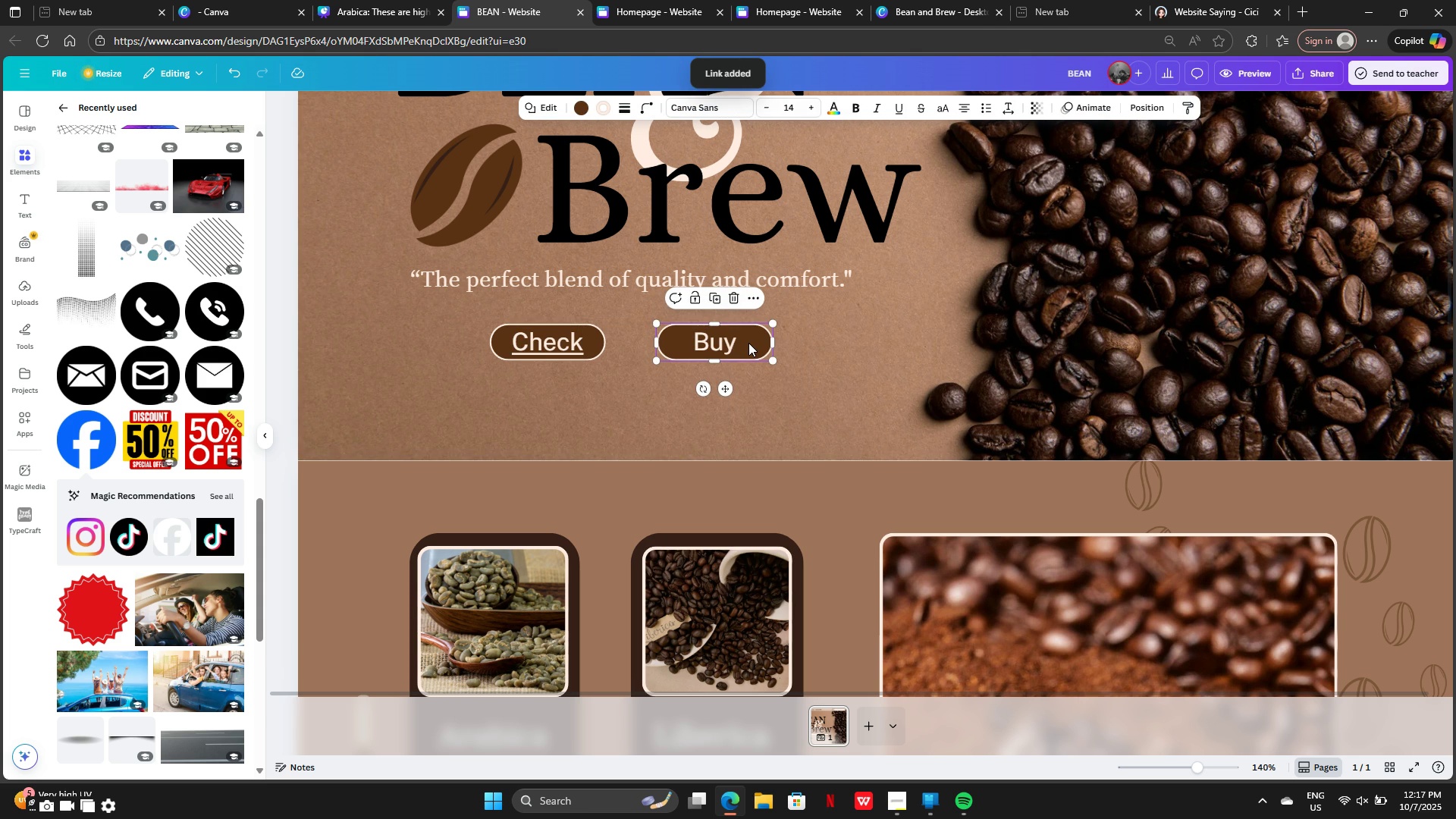 
left_click([748, 343])
 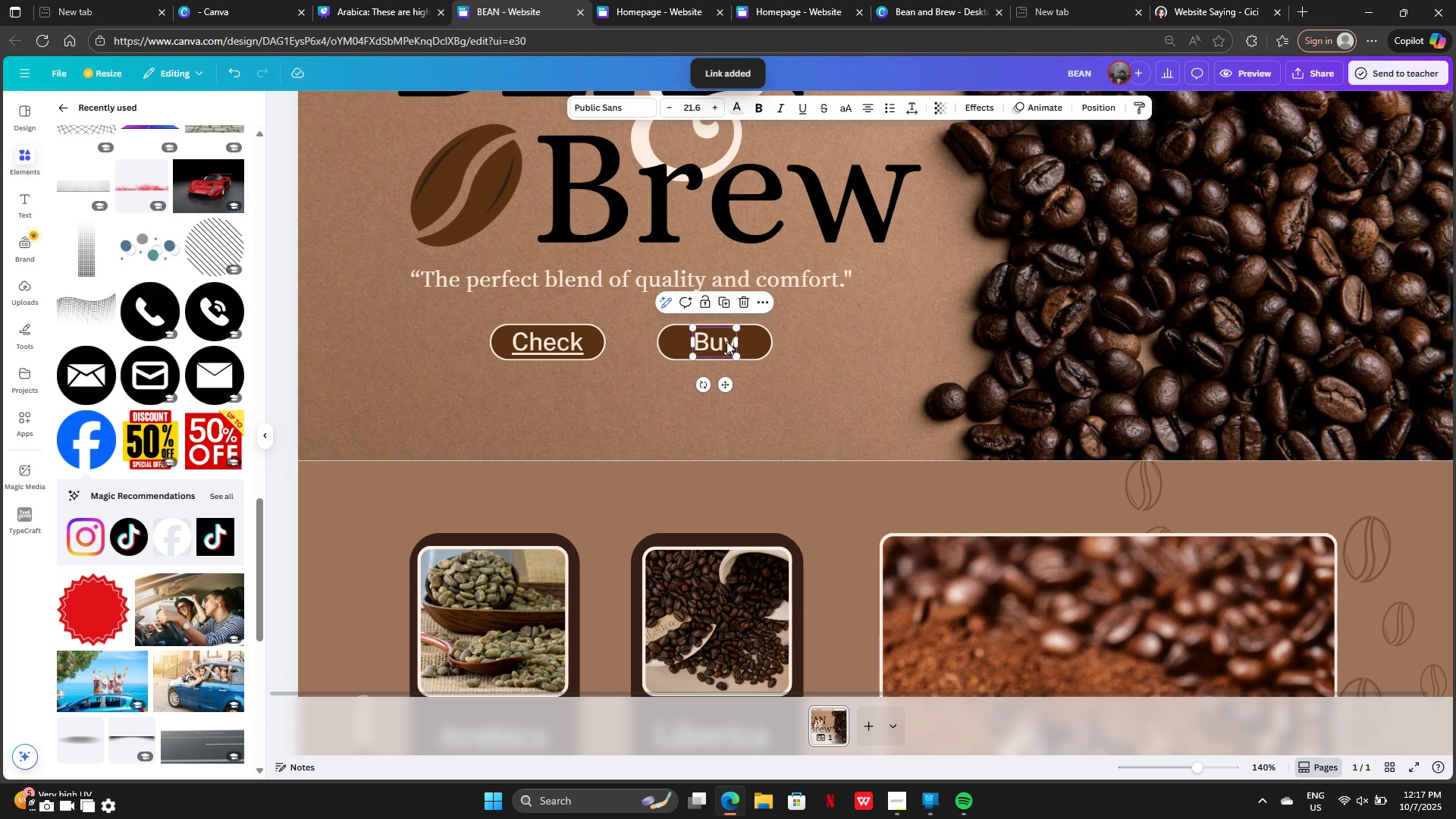 
left_click([726, 341])
 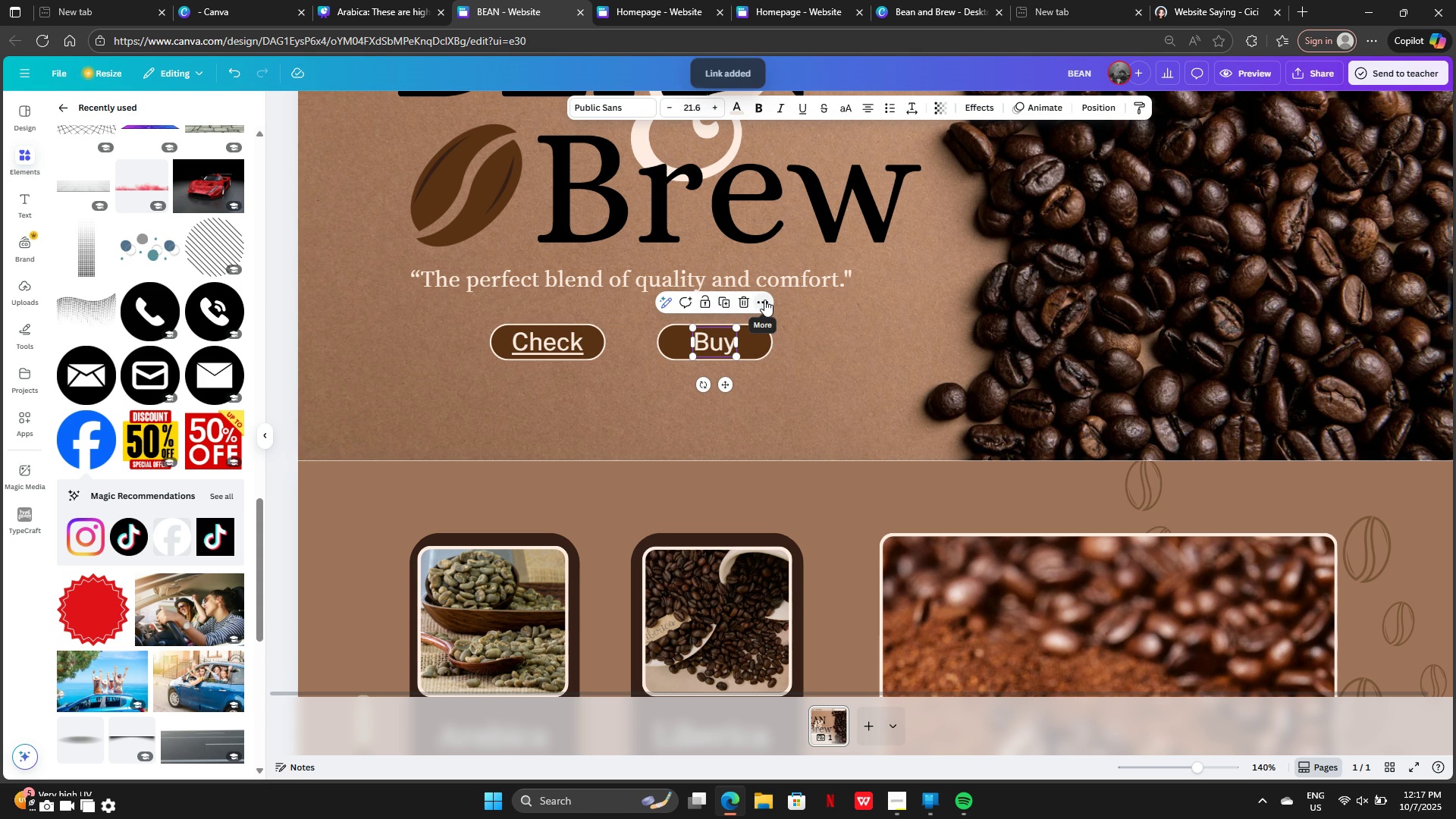 
left_click([764, 300])
 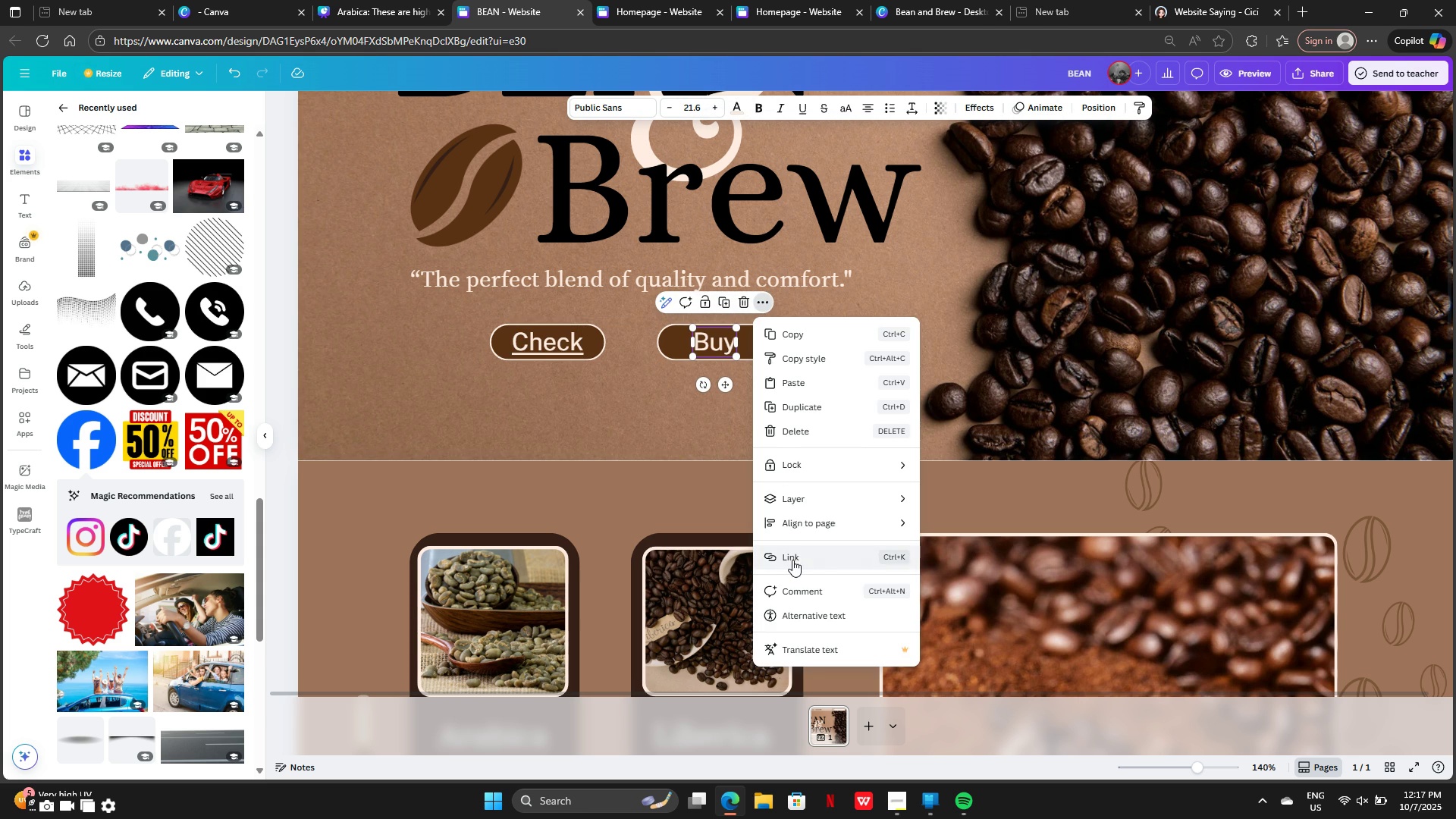 
left_click([792, 560])
 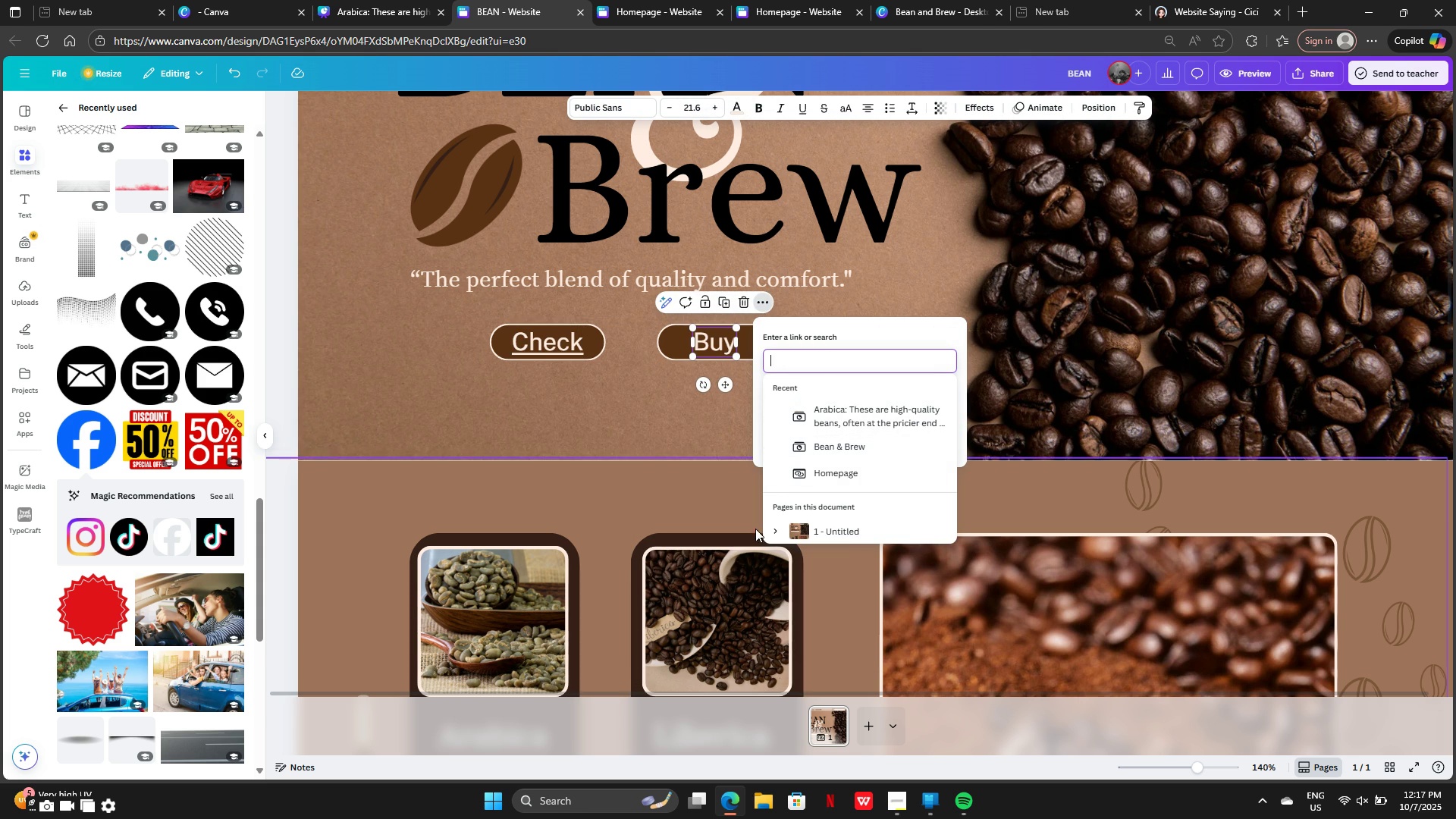 
left_click([777, 531])
 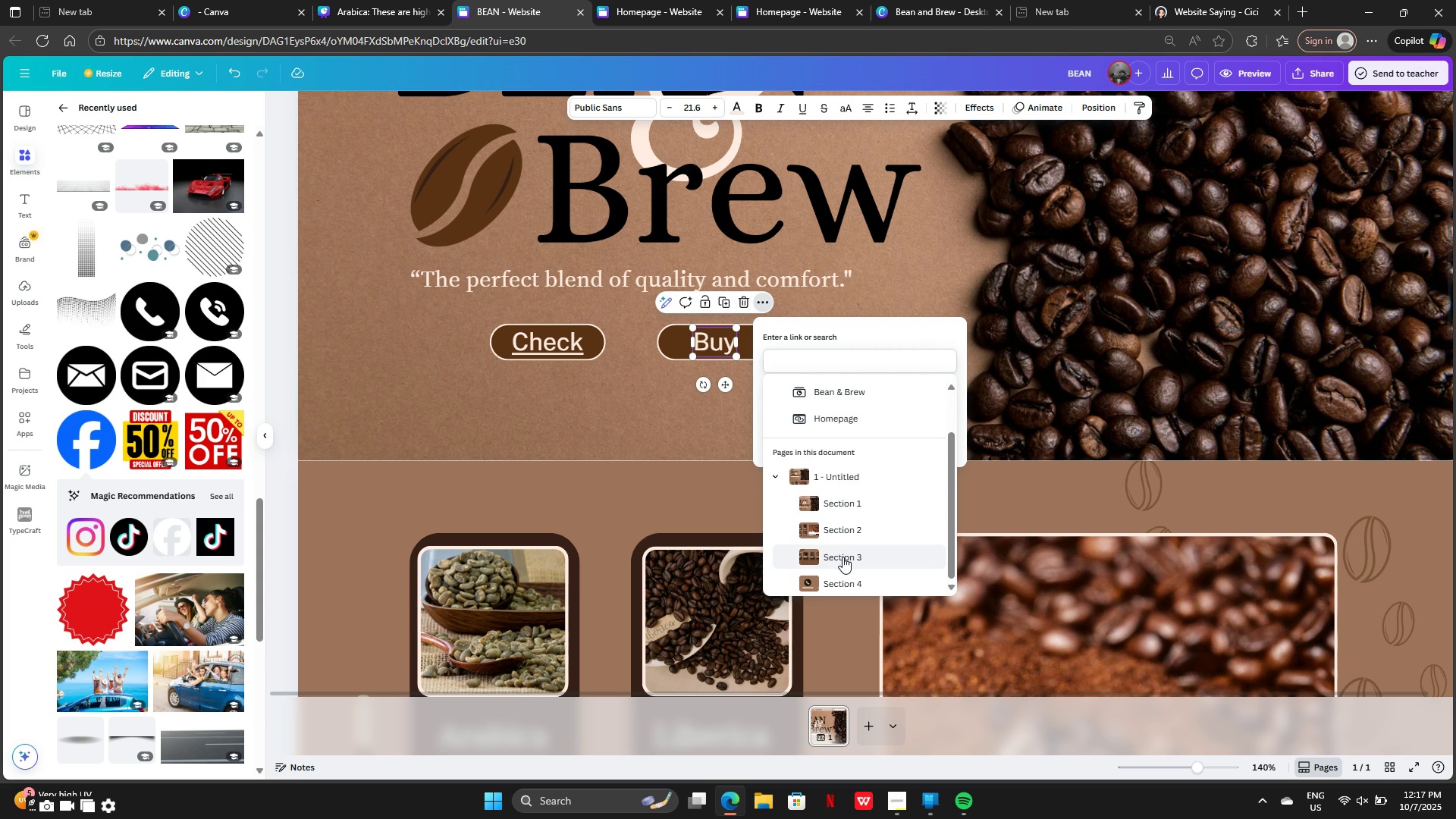 
wait(5.97)
 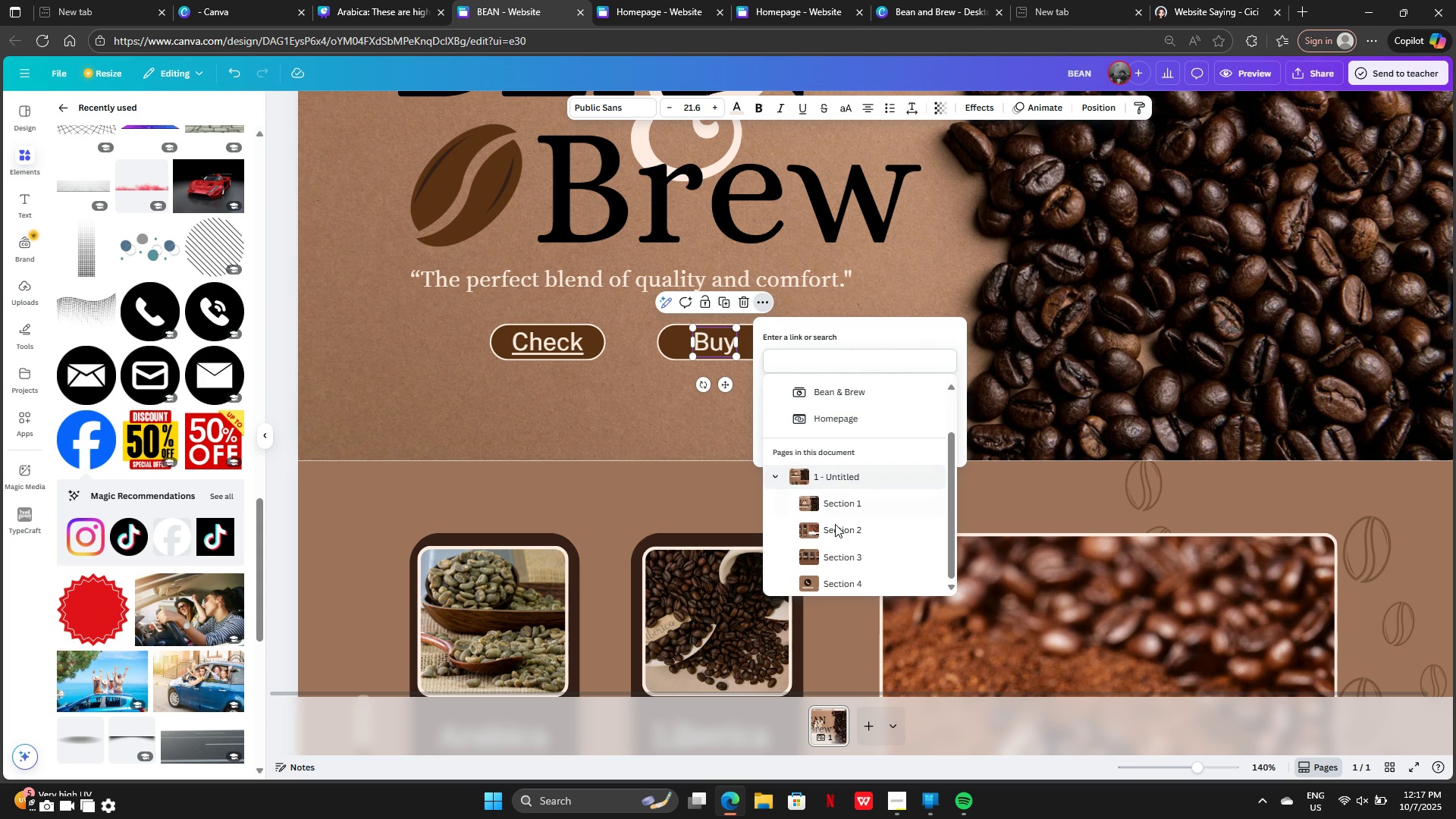 
left_click([843, 557])
 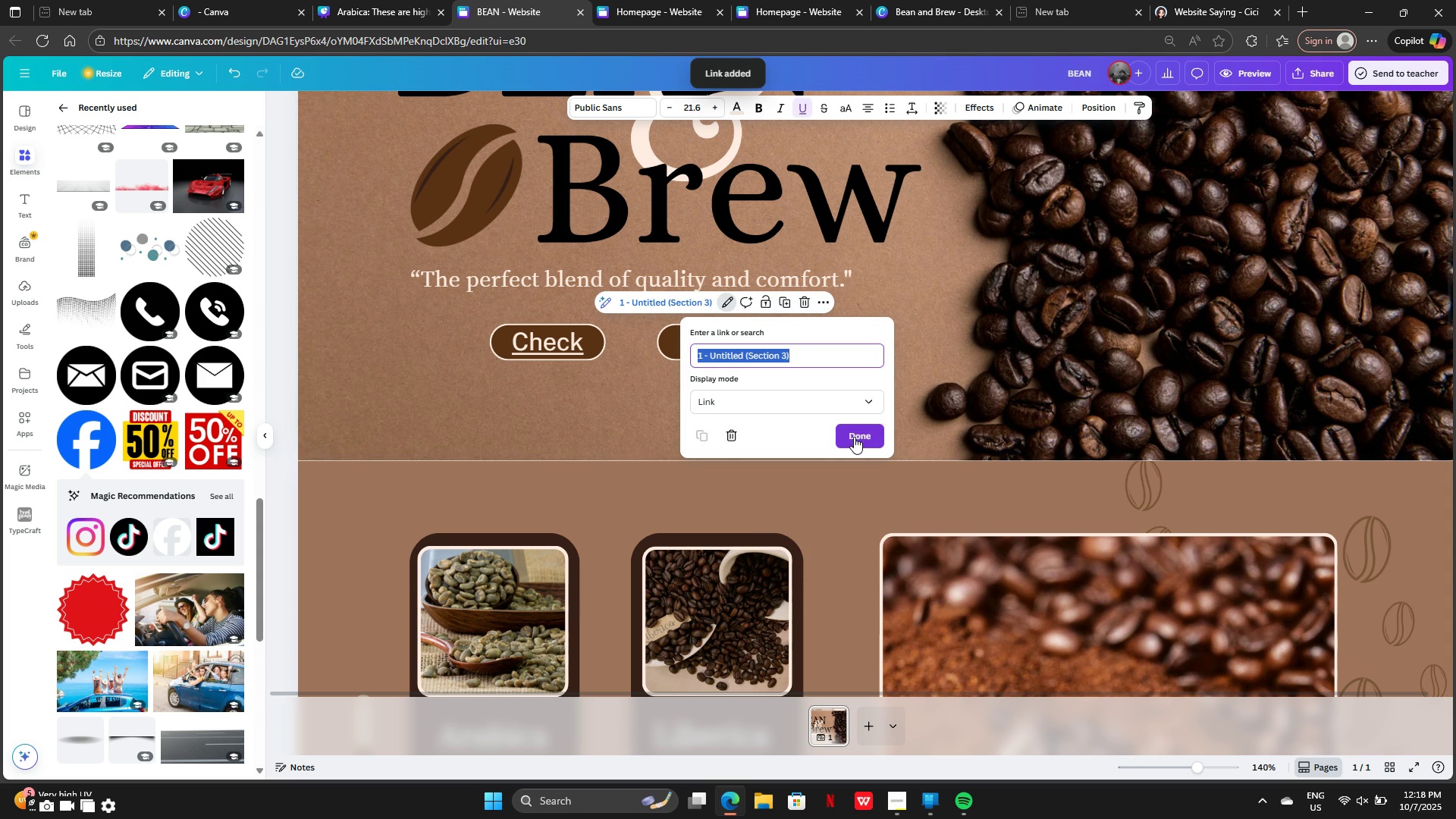 
left_click([854, 437])
 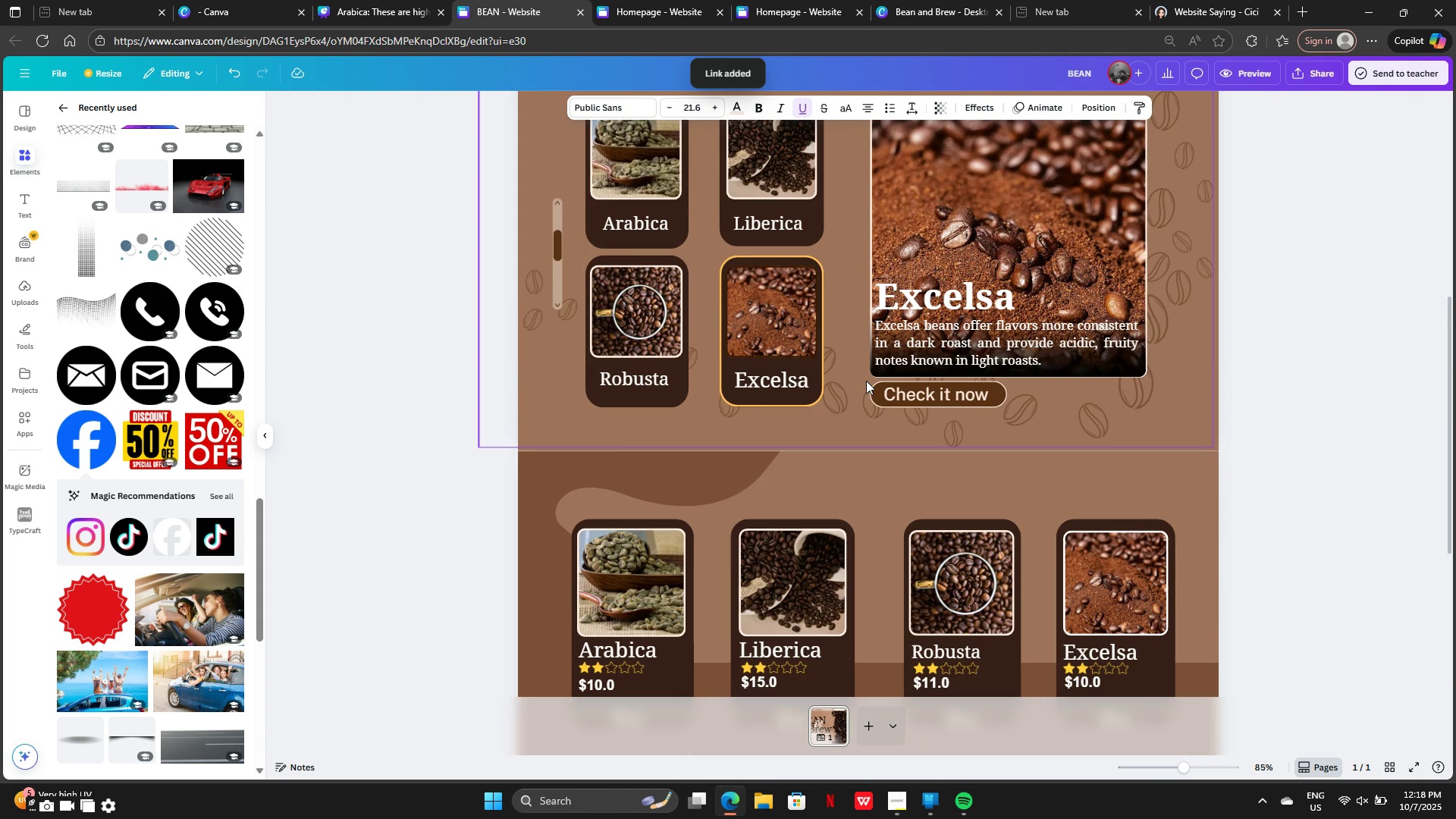 
wait(8.11)
 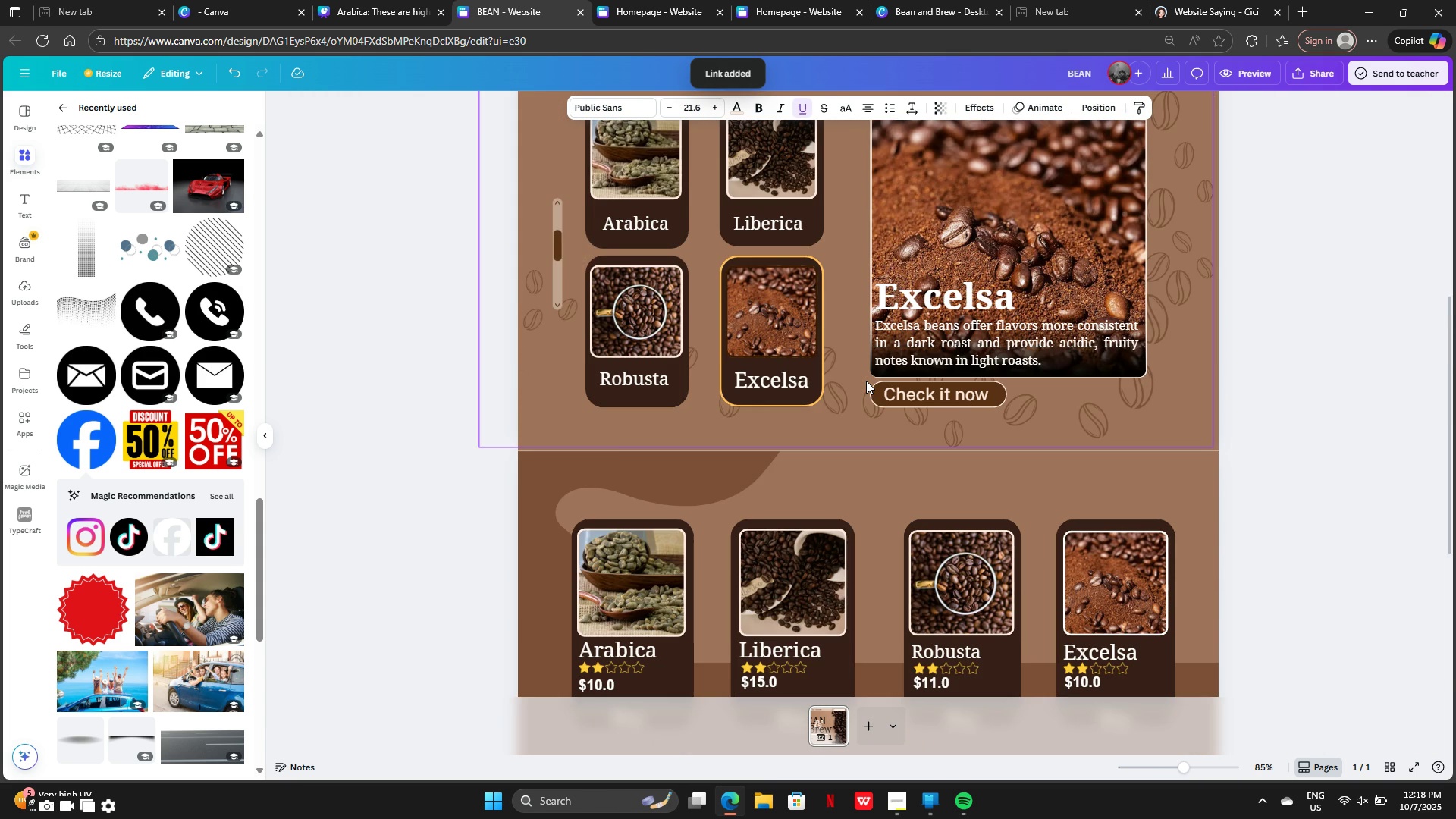 
left_click([775, 147])
 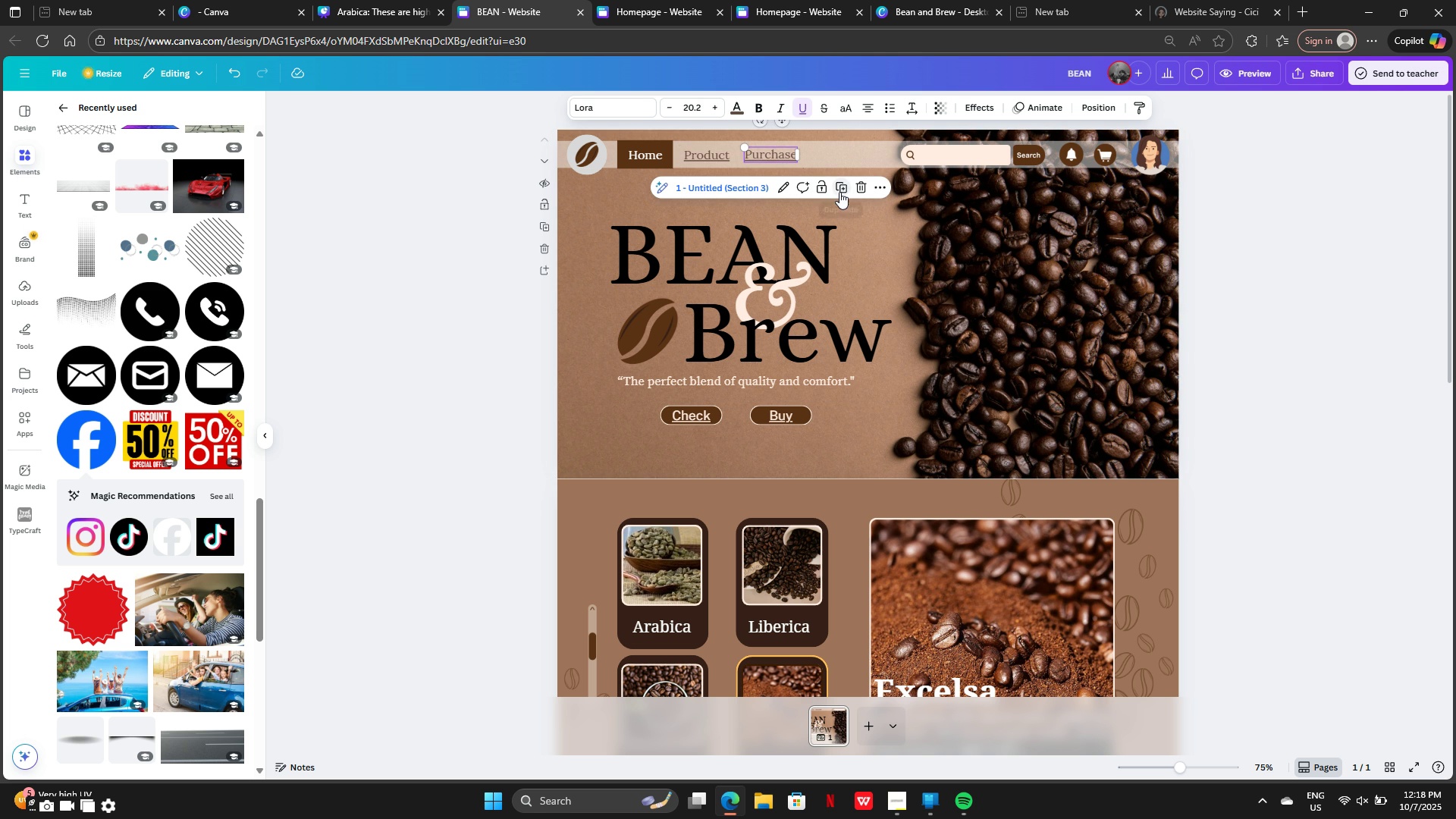 
left_click([839, 192])
 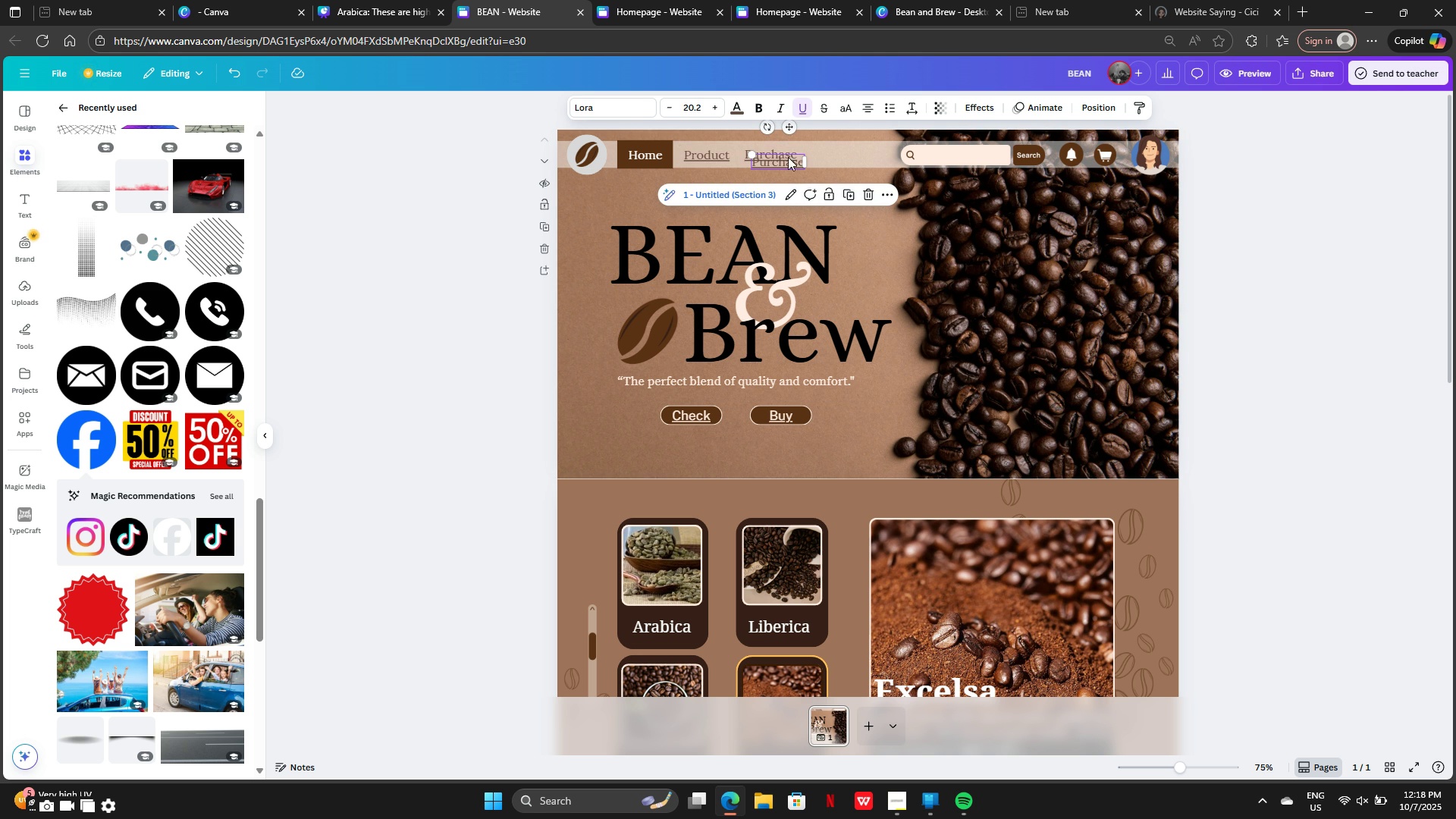 
left_click_drag(start_coordinate=[782, 162], to_coordinate=[837, 155])
 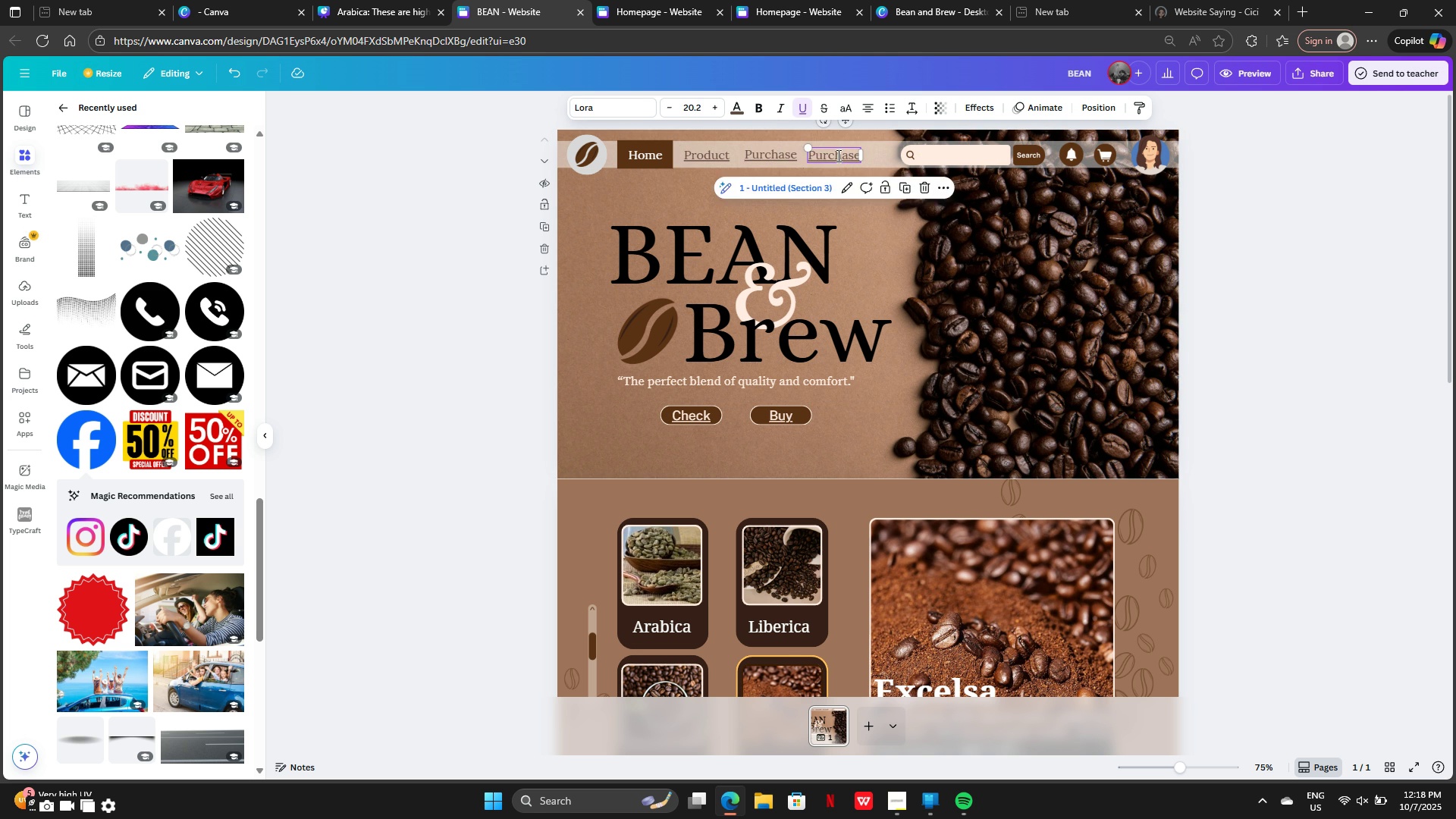 
double_click([837, 155])
 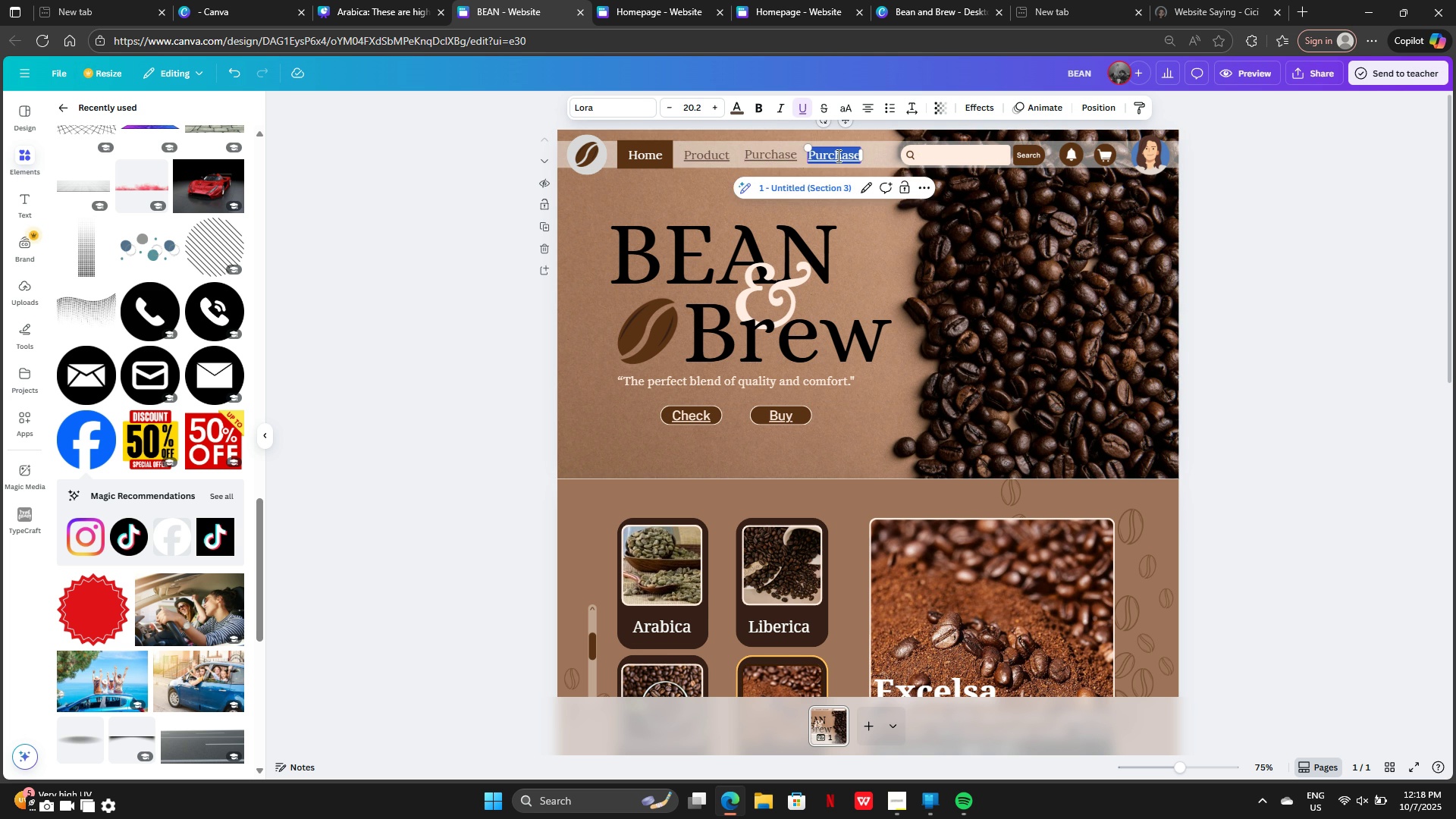 
type(Contact)
 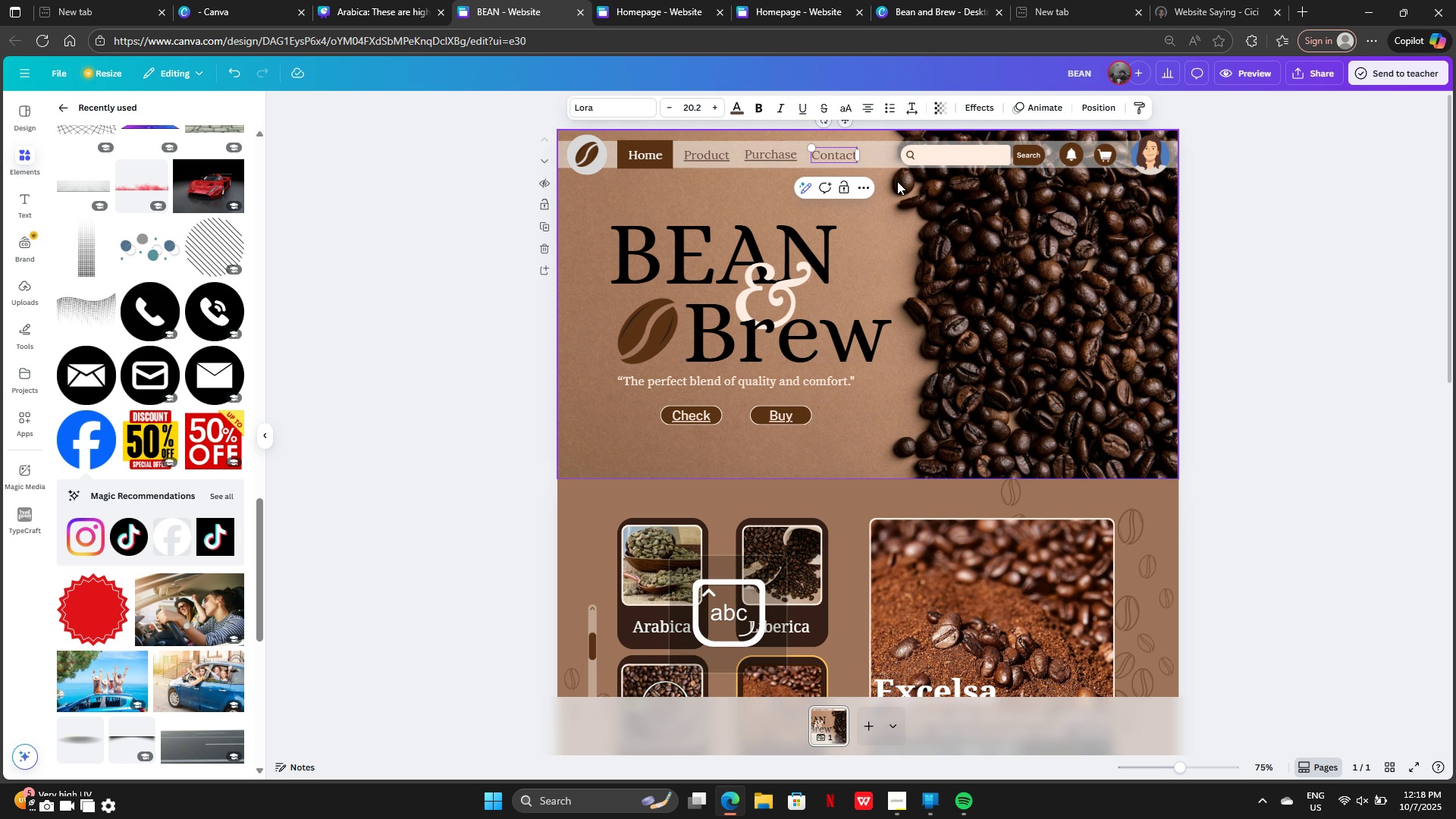 
left_click([897, 181])
 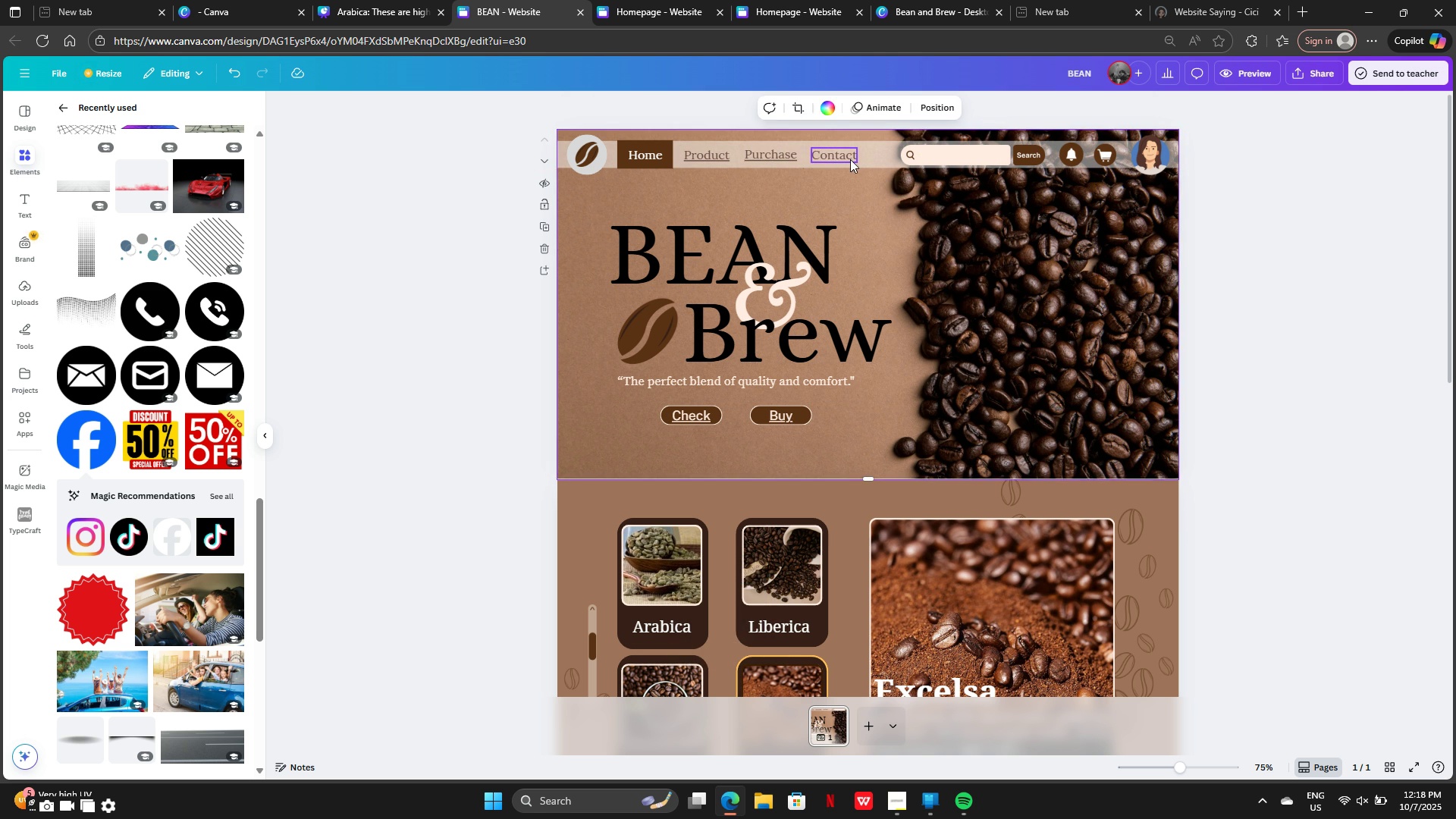 
left_click([850, 159])
 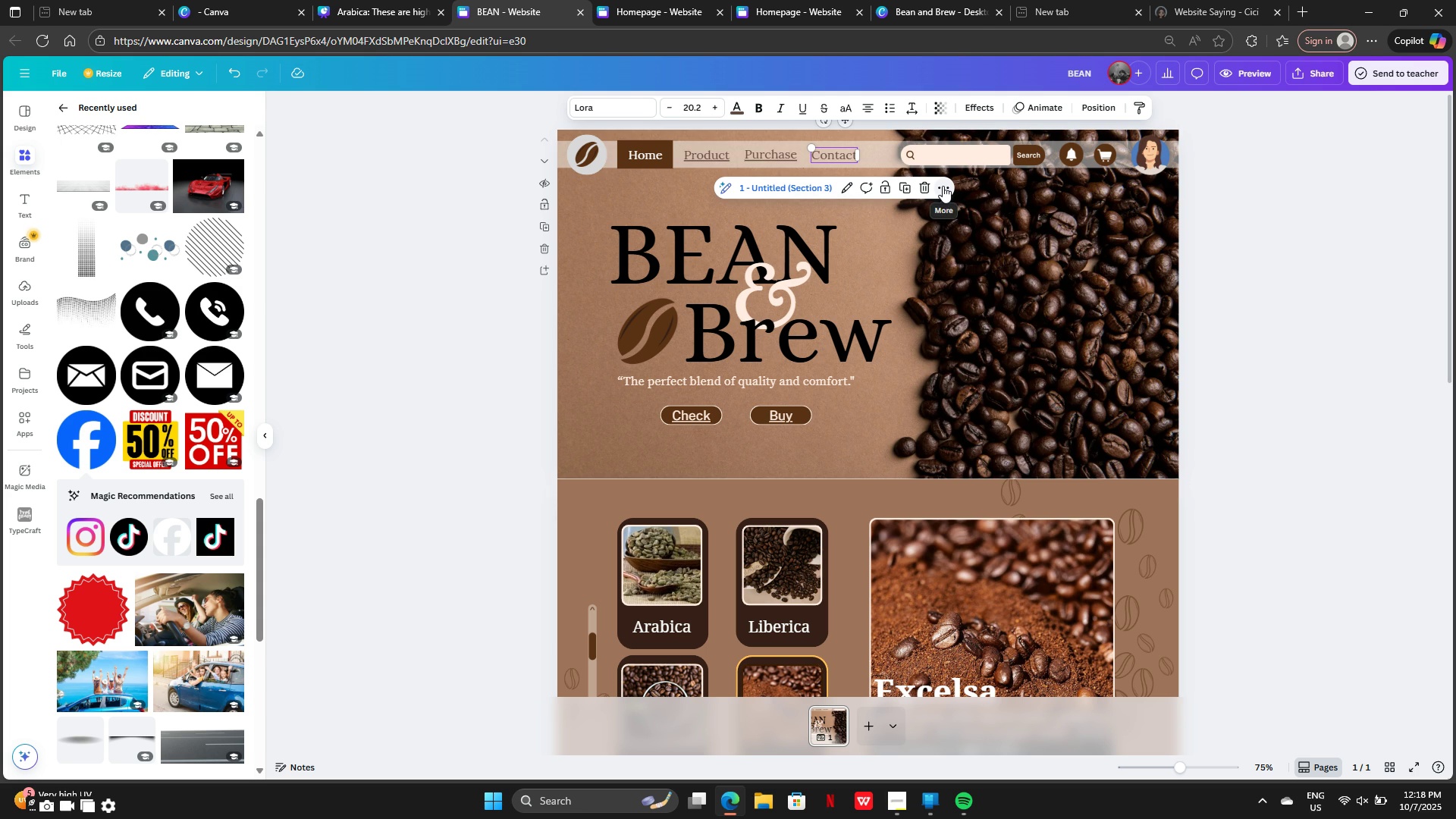 
left_click([943, 186])
 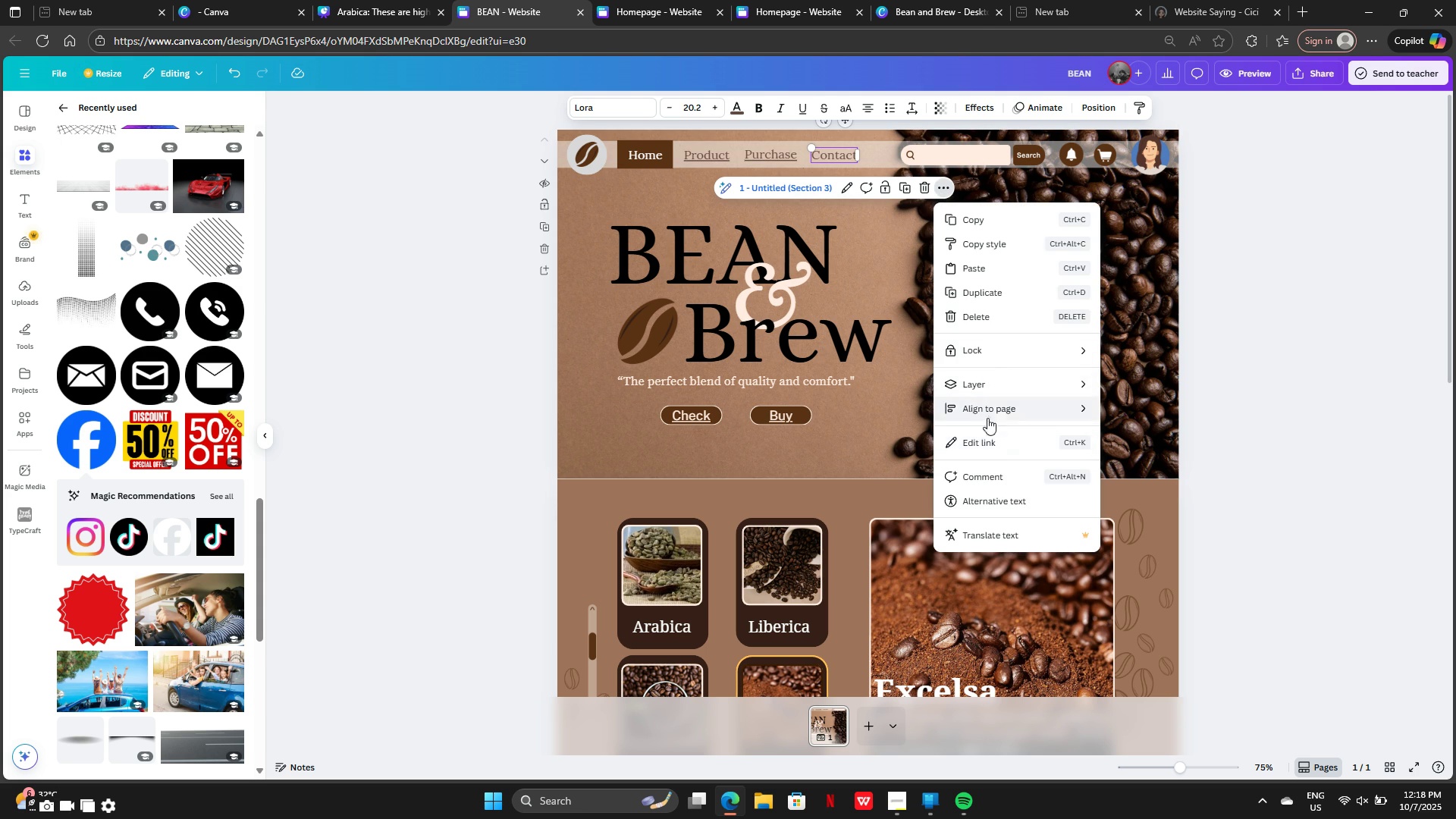 
left_click([983, 447])
 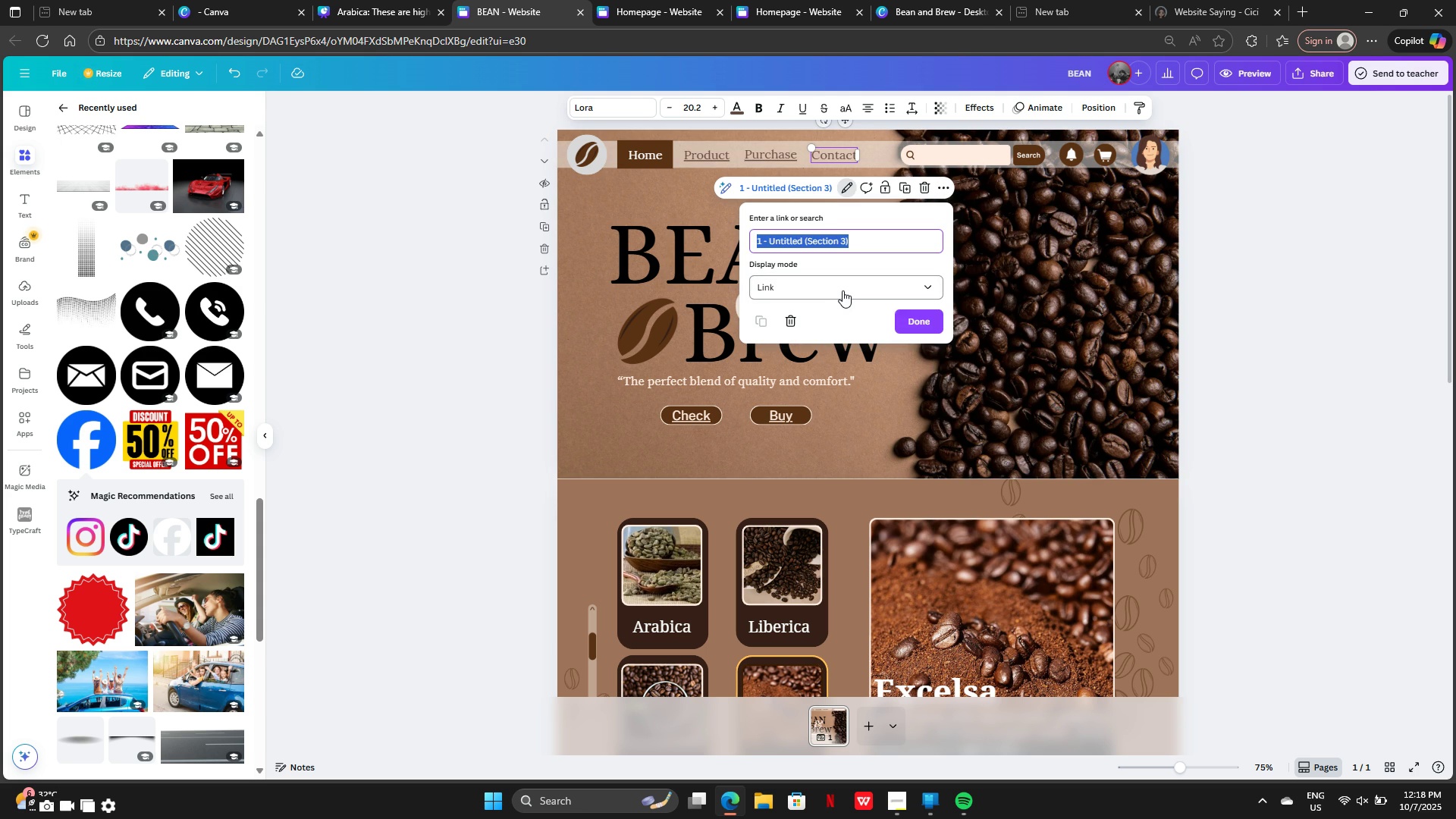 
left_click([843, 290])
 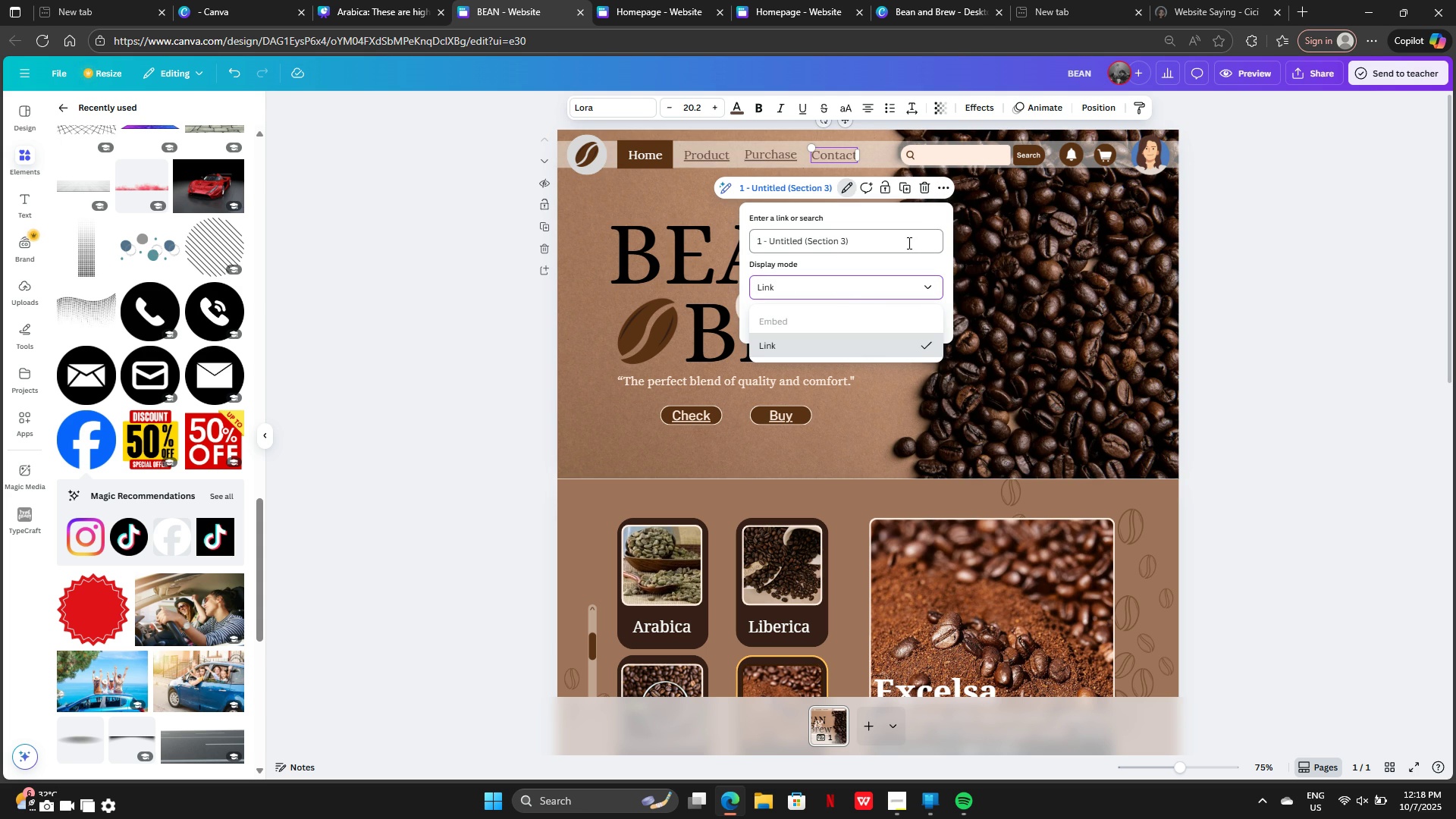 
left_click([908, 243])
 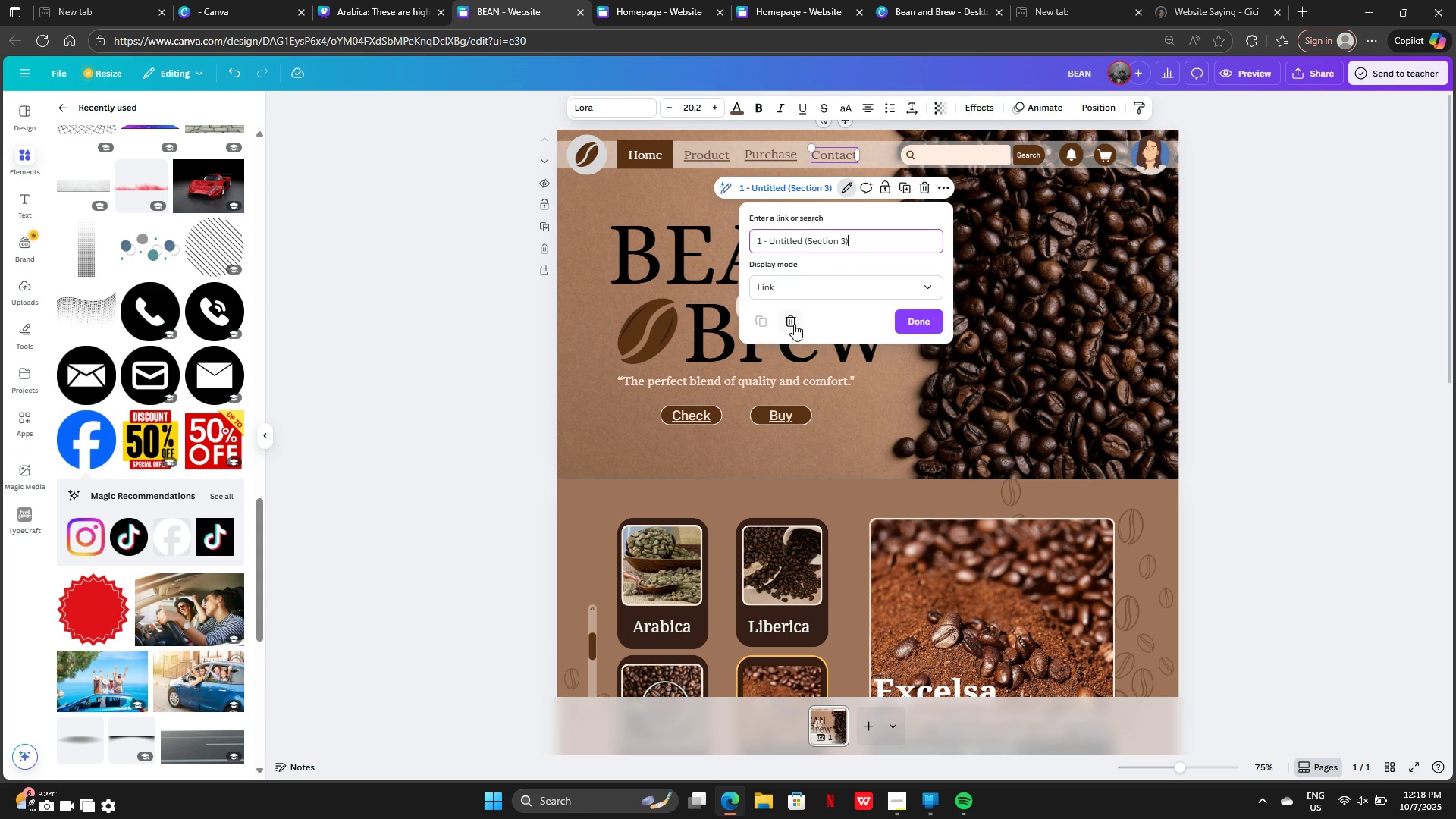 
left_click([792, 327])
 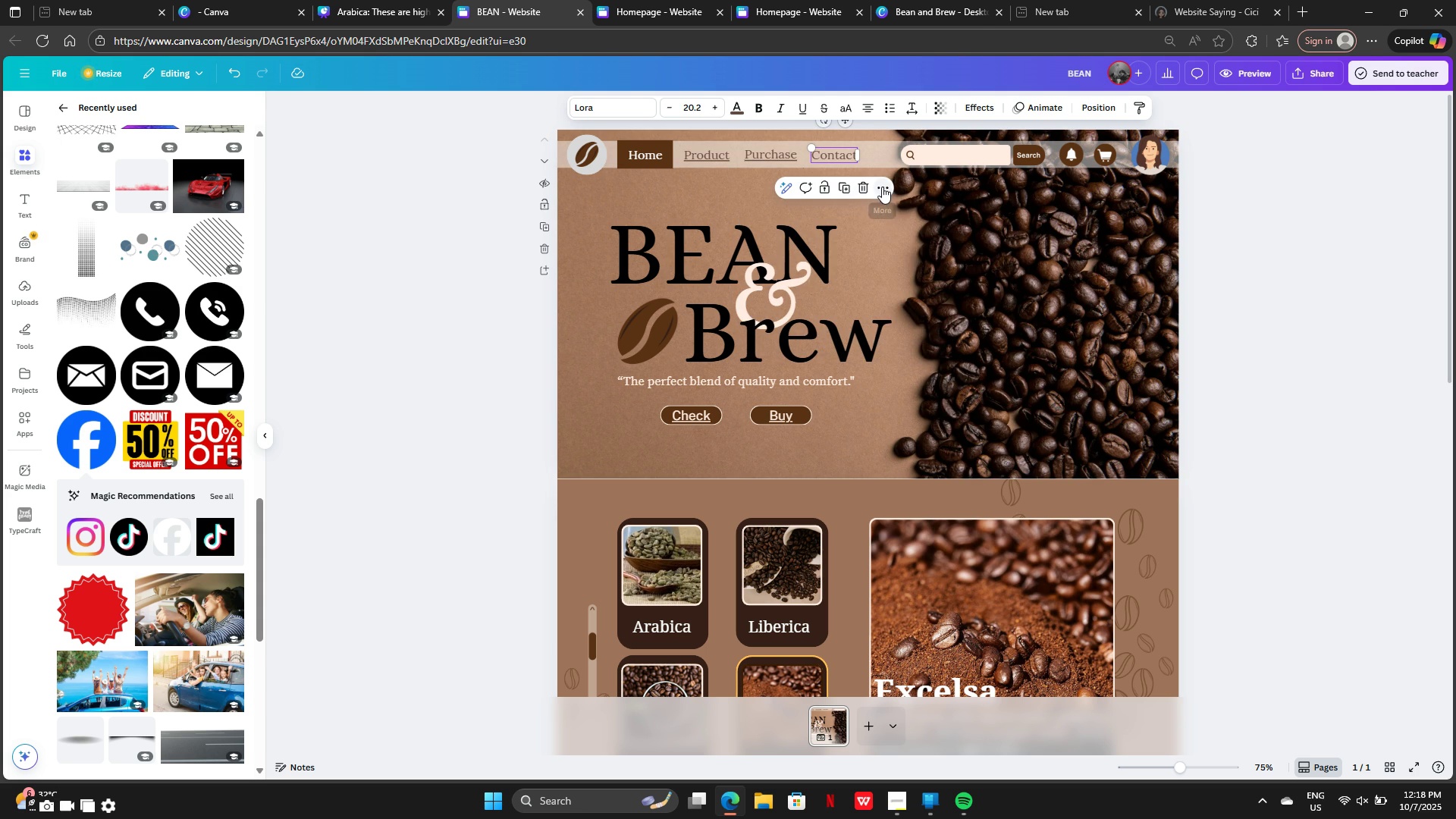 
left_click([882, 187])
 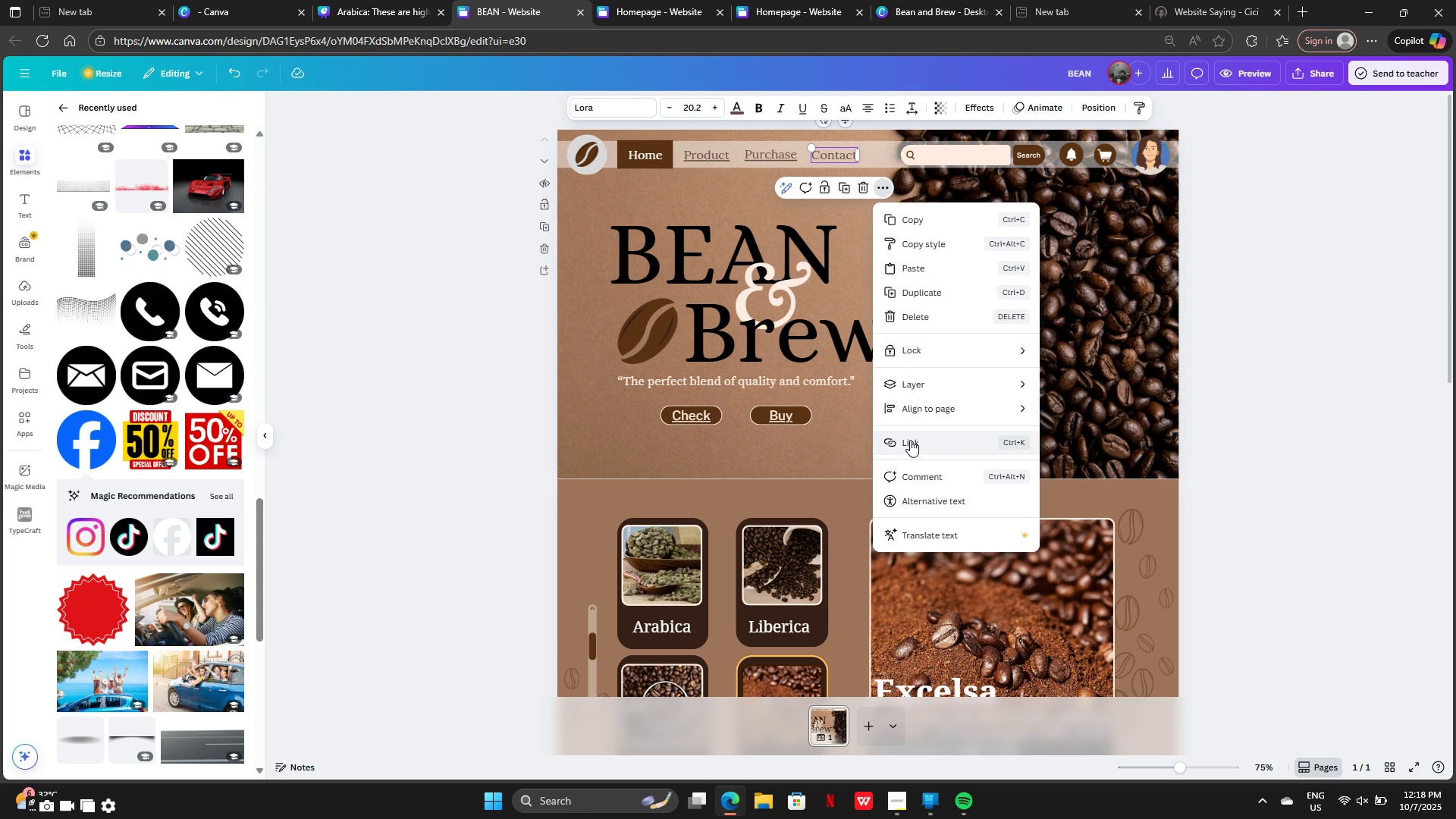 
left_click([910, 441])
 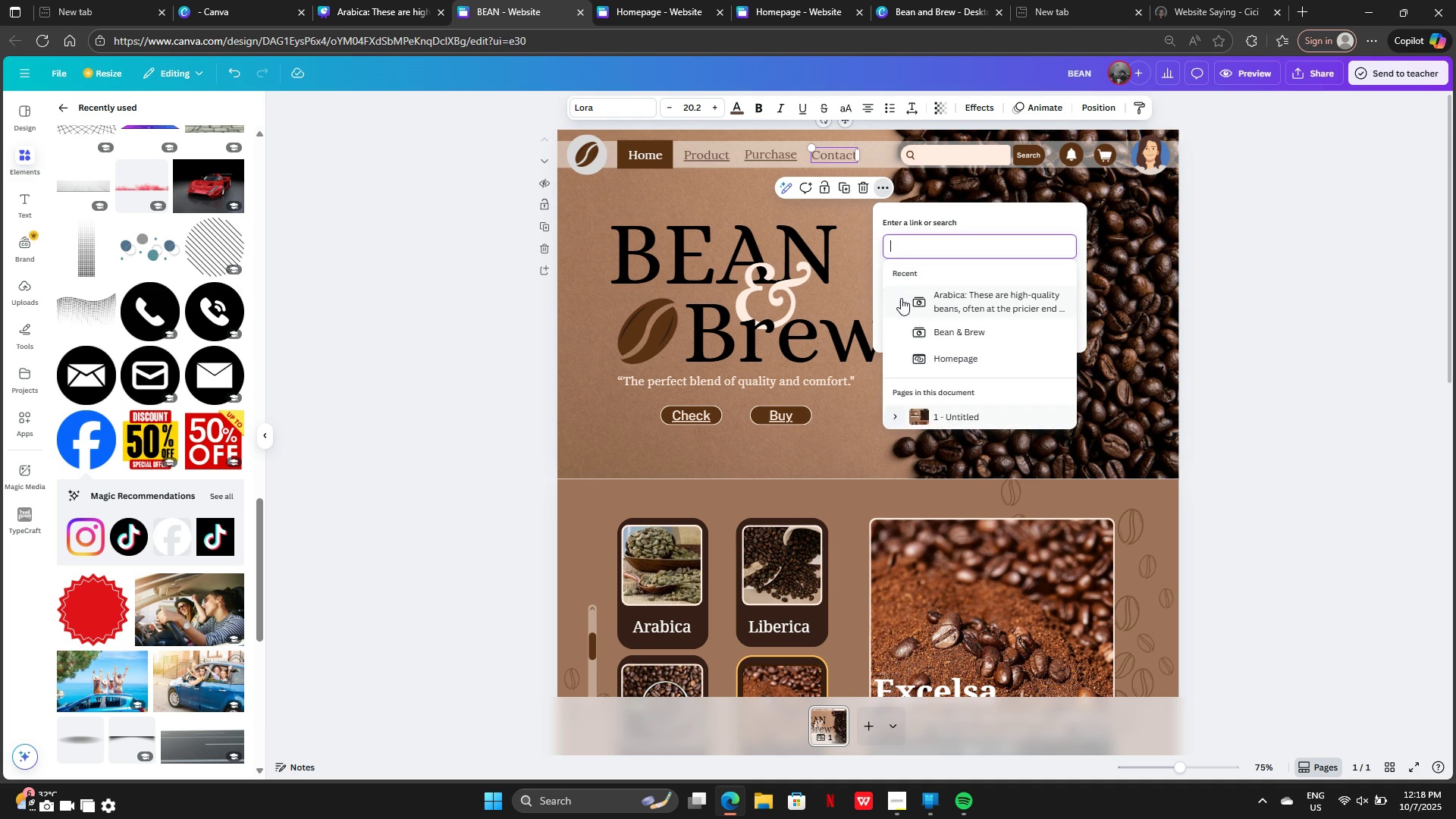 
left_click([901, 298])
 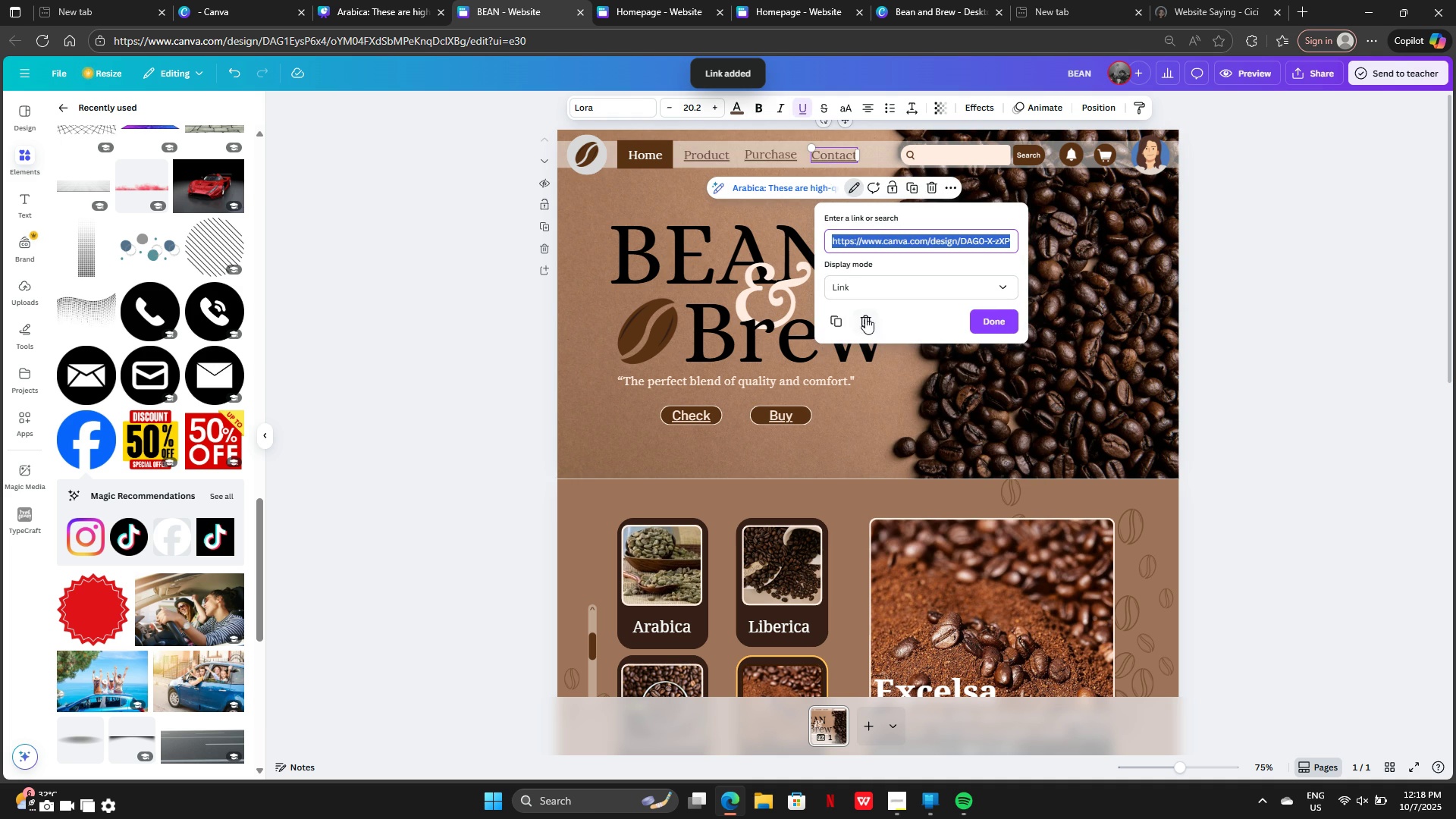 
left_click([863, 318])
 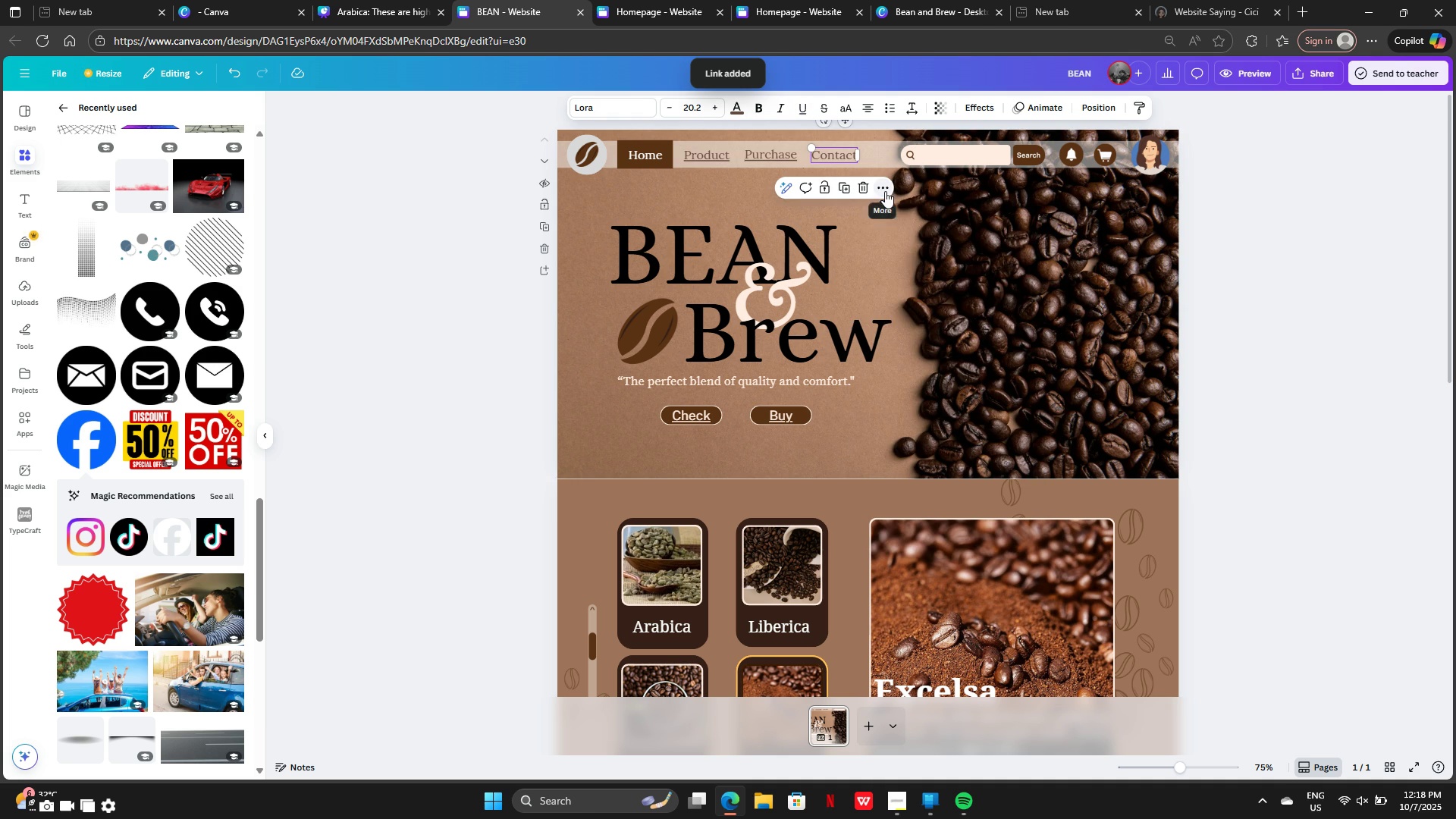 
left_click([885, 191])
 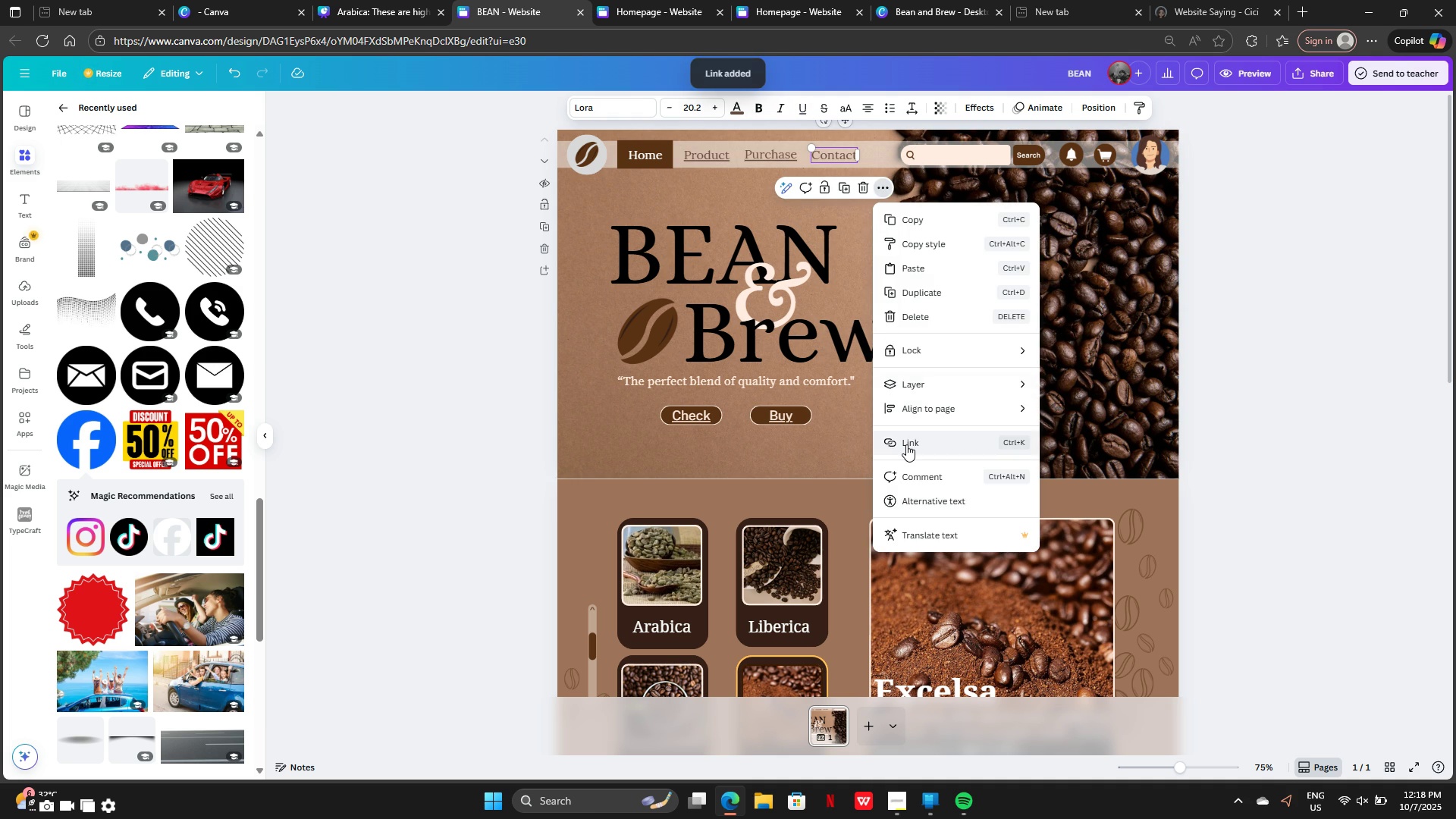 
left_click([906, 444])
 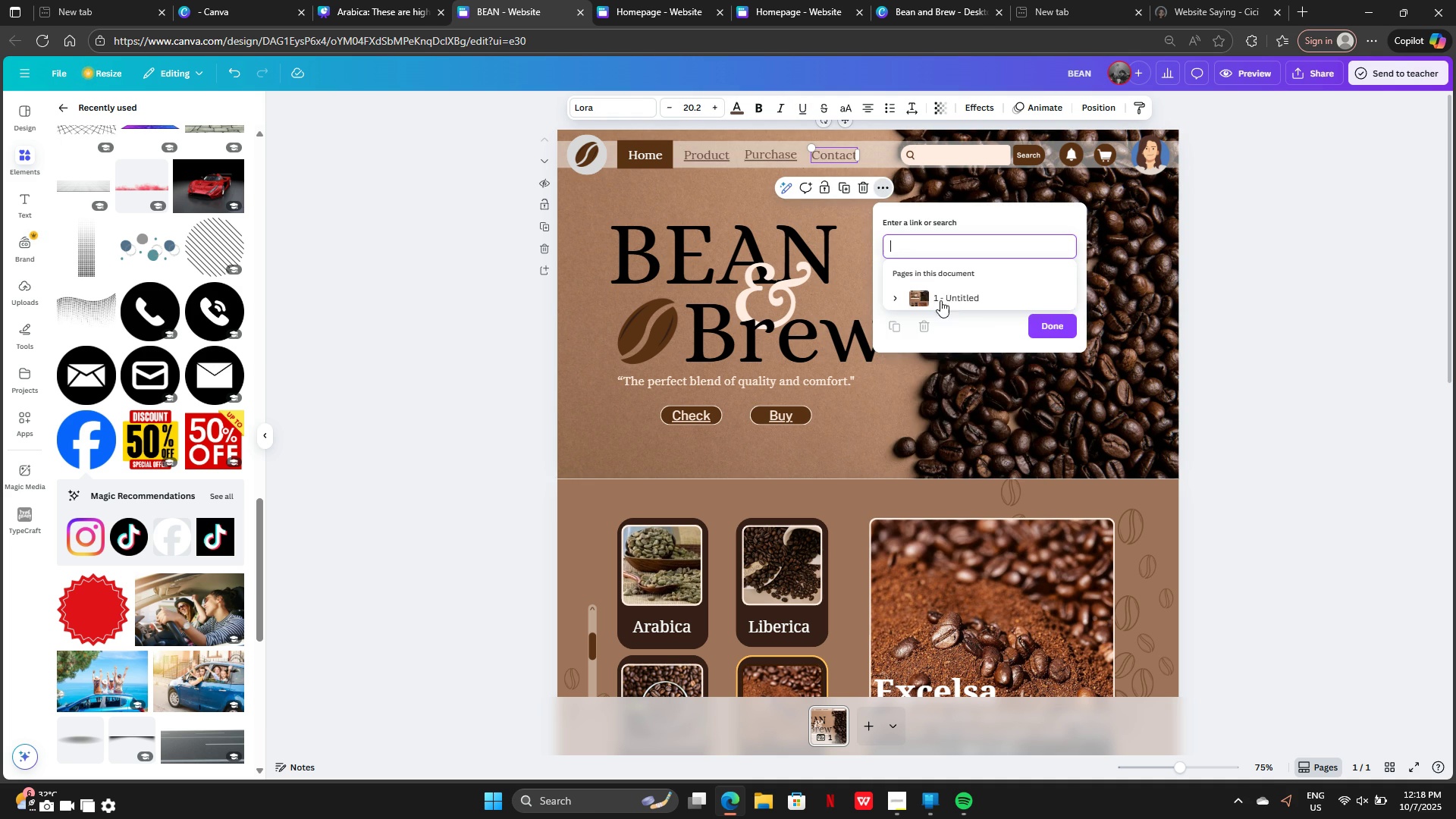 
mouse_move([943, 306])
 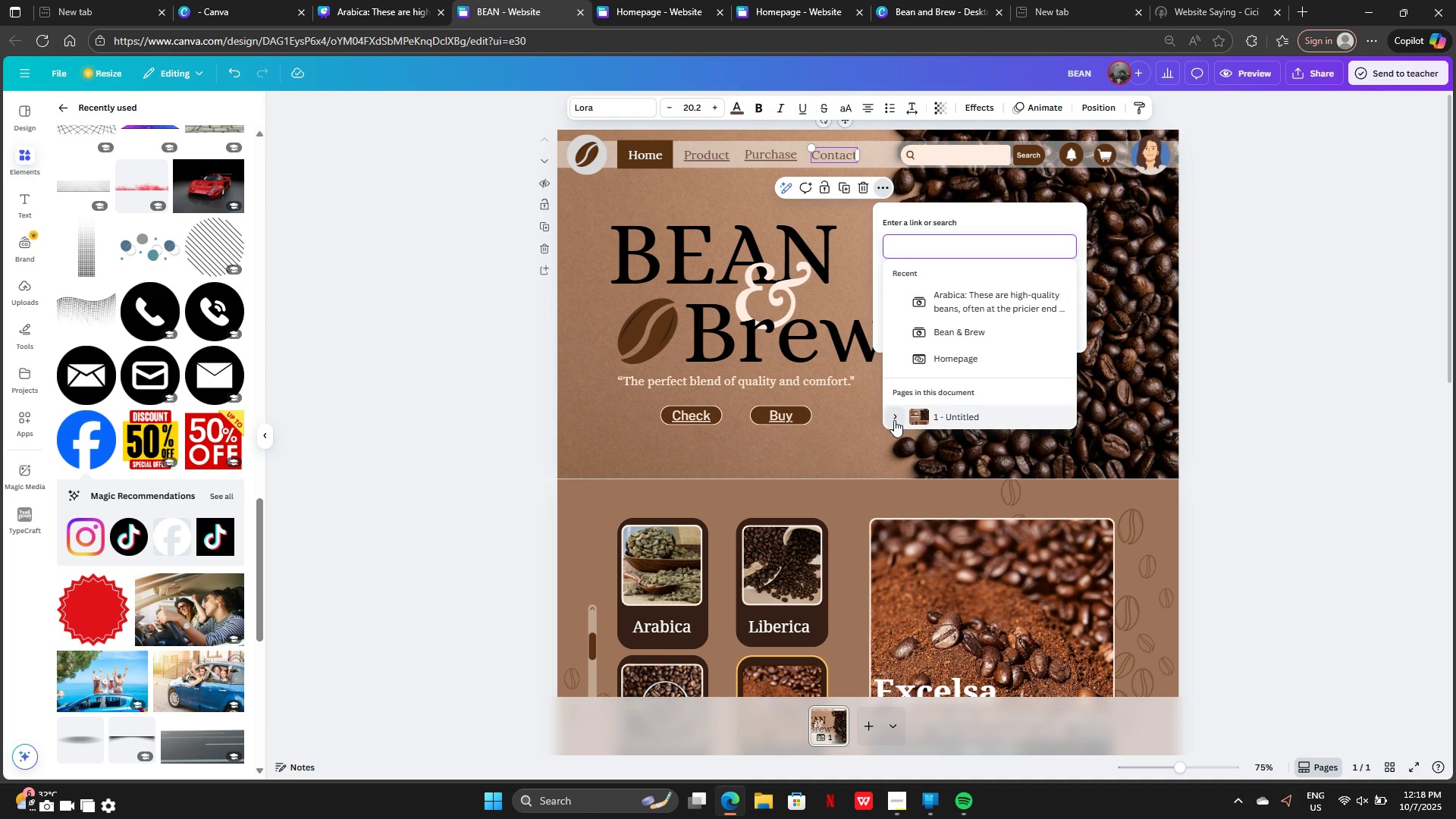 
left_click([894, 420])
 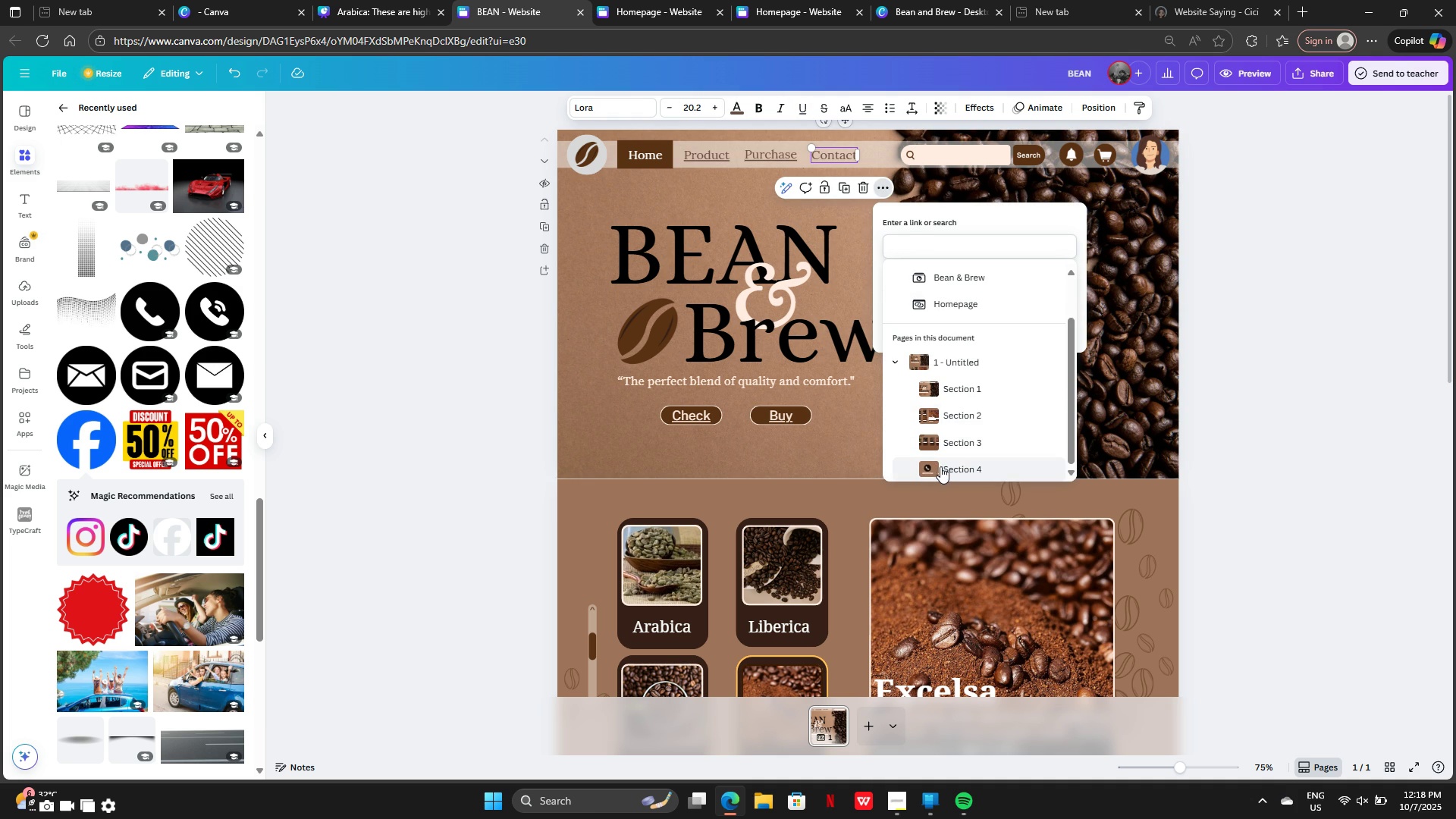 
left_click([941, 466])
 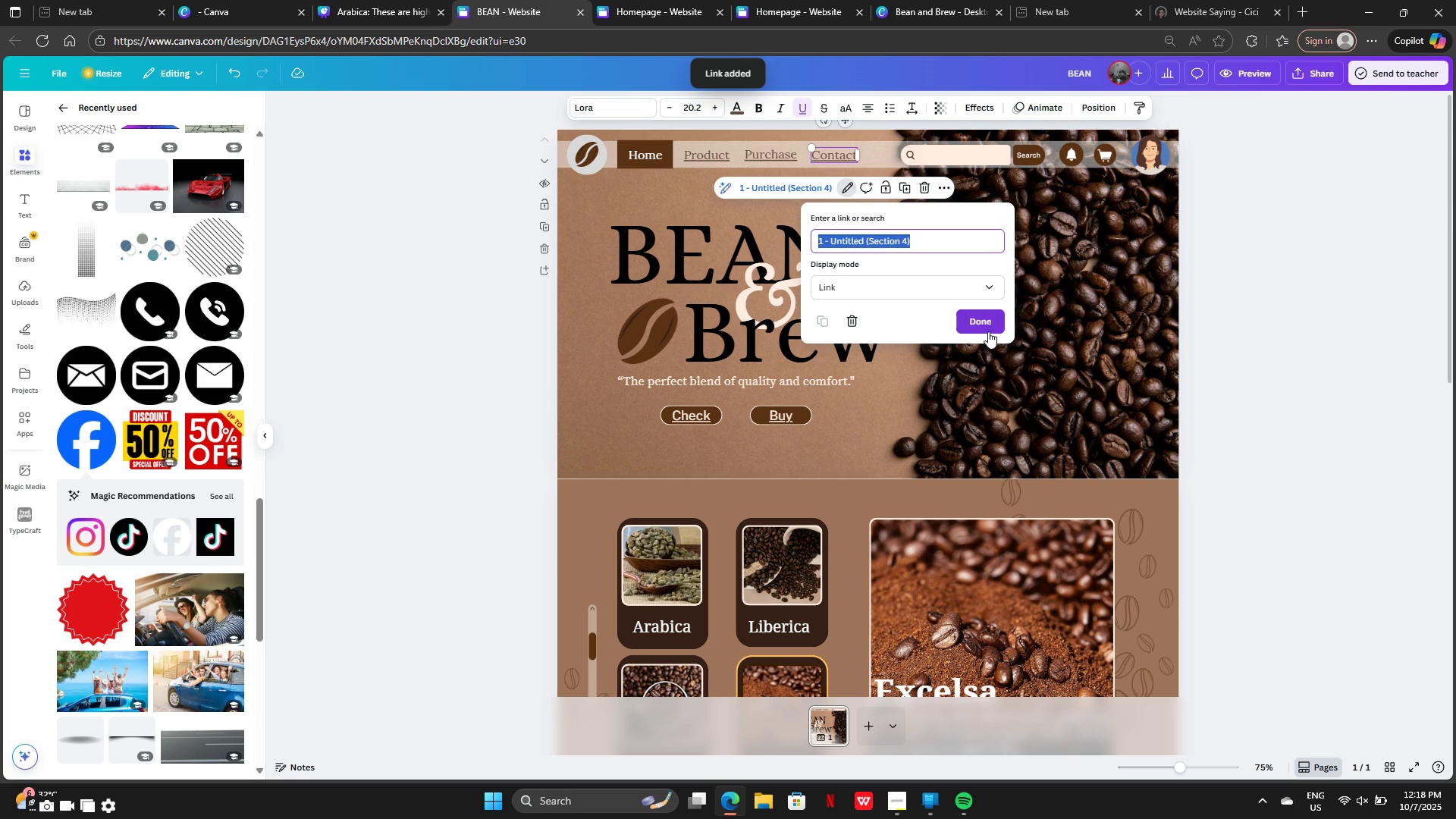 
left_click([988, 331])
 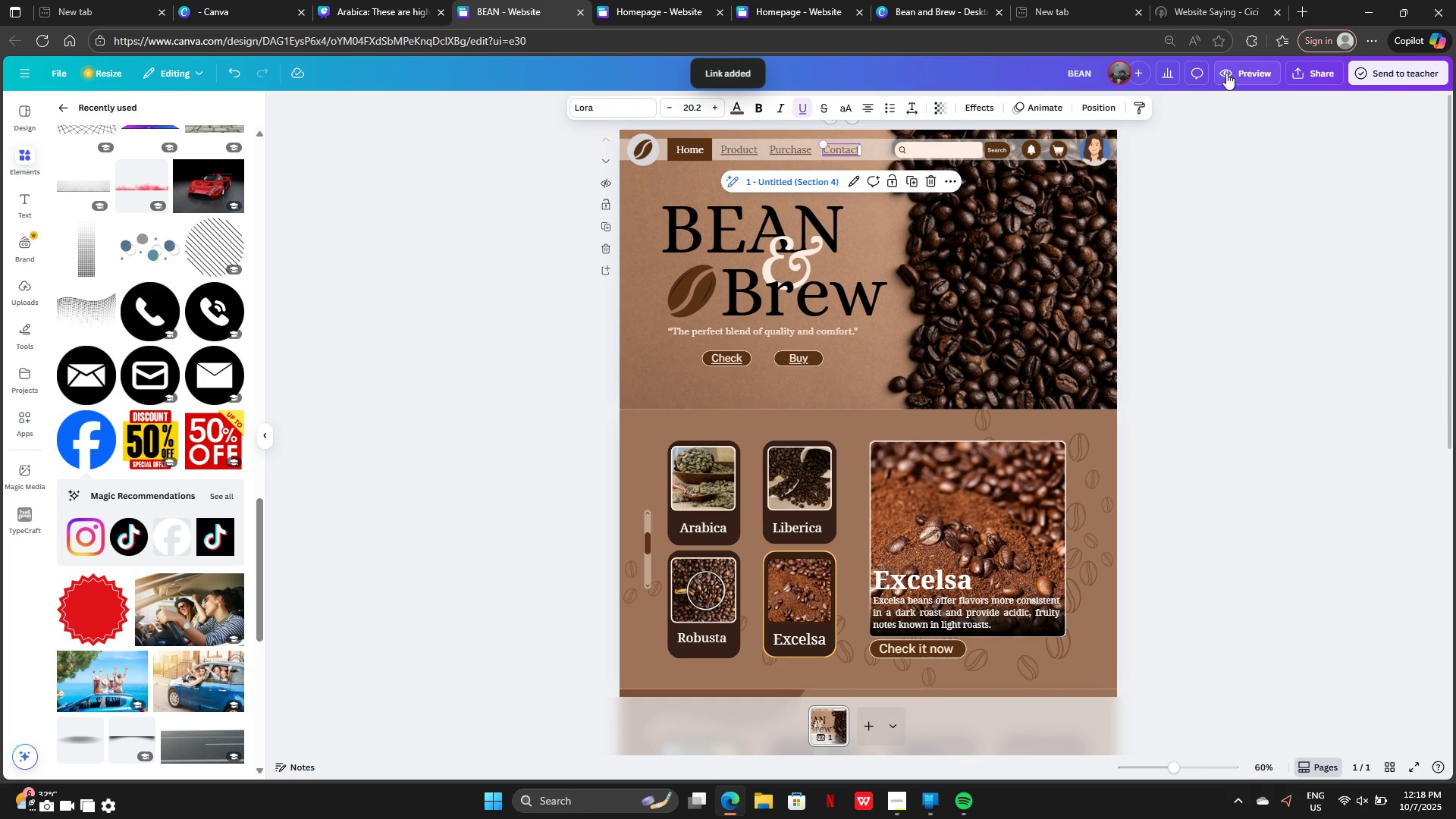 
left_click([1233, 77])
 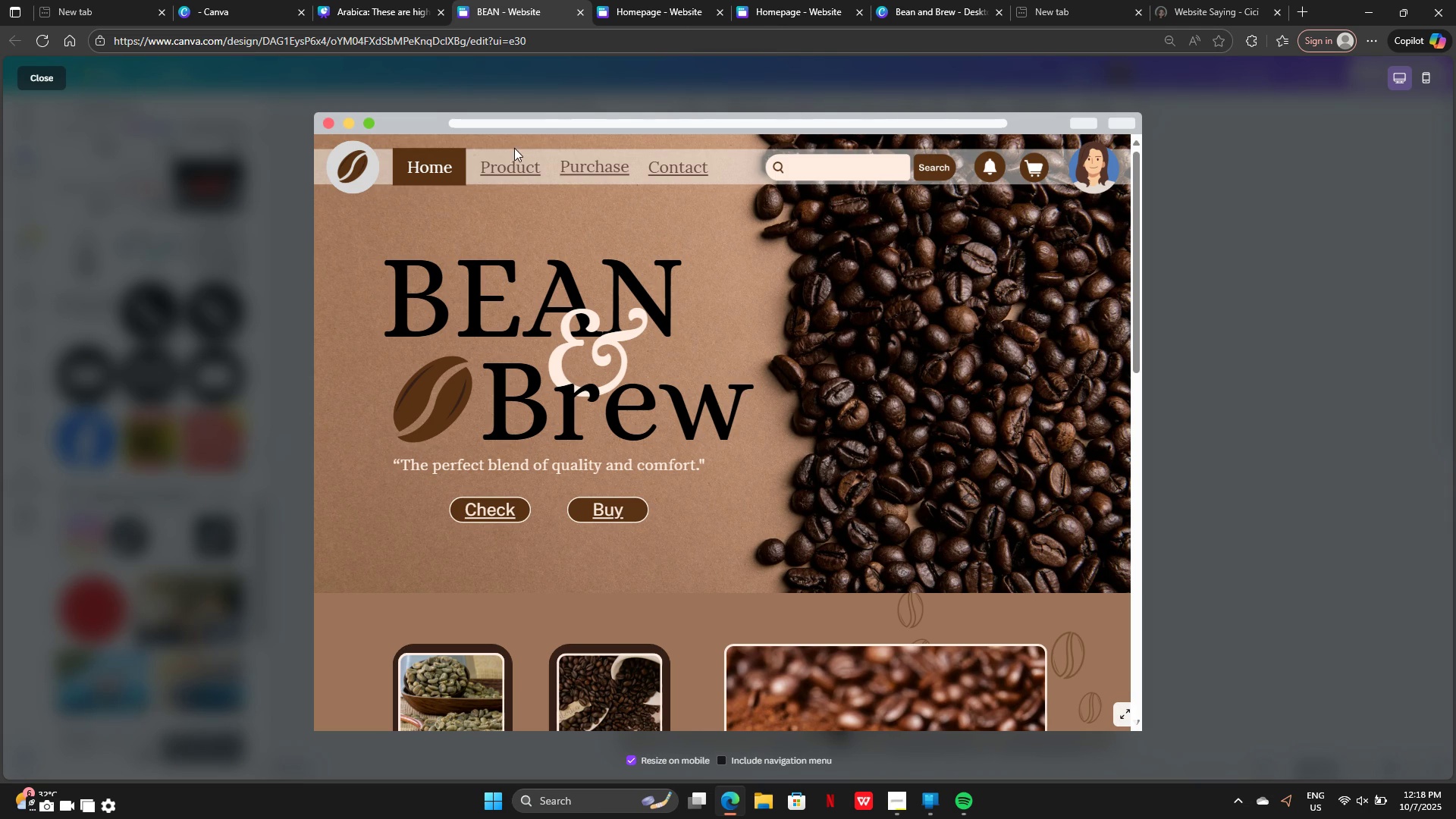 
left_click([502, 176])
 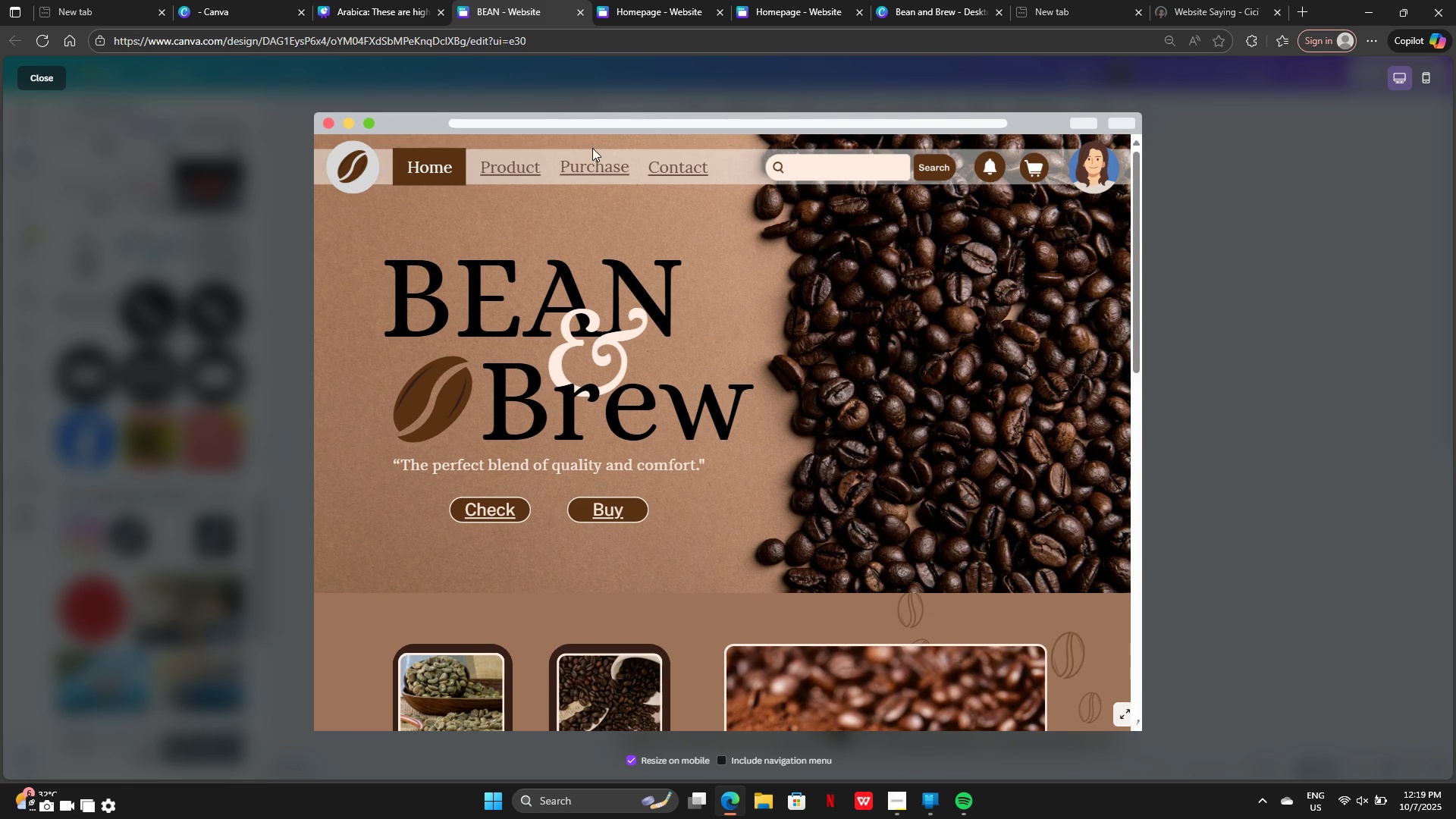 
left_click([595, 168])
 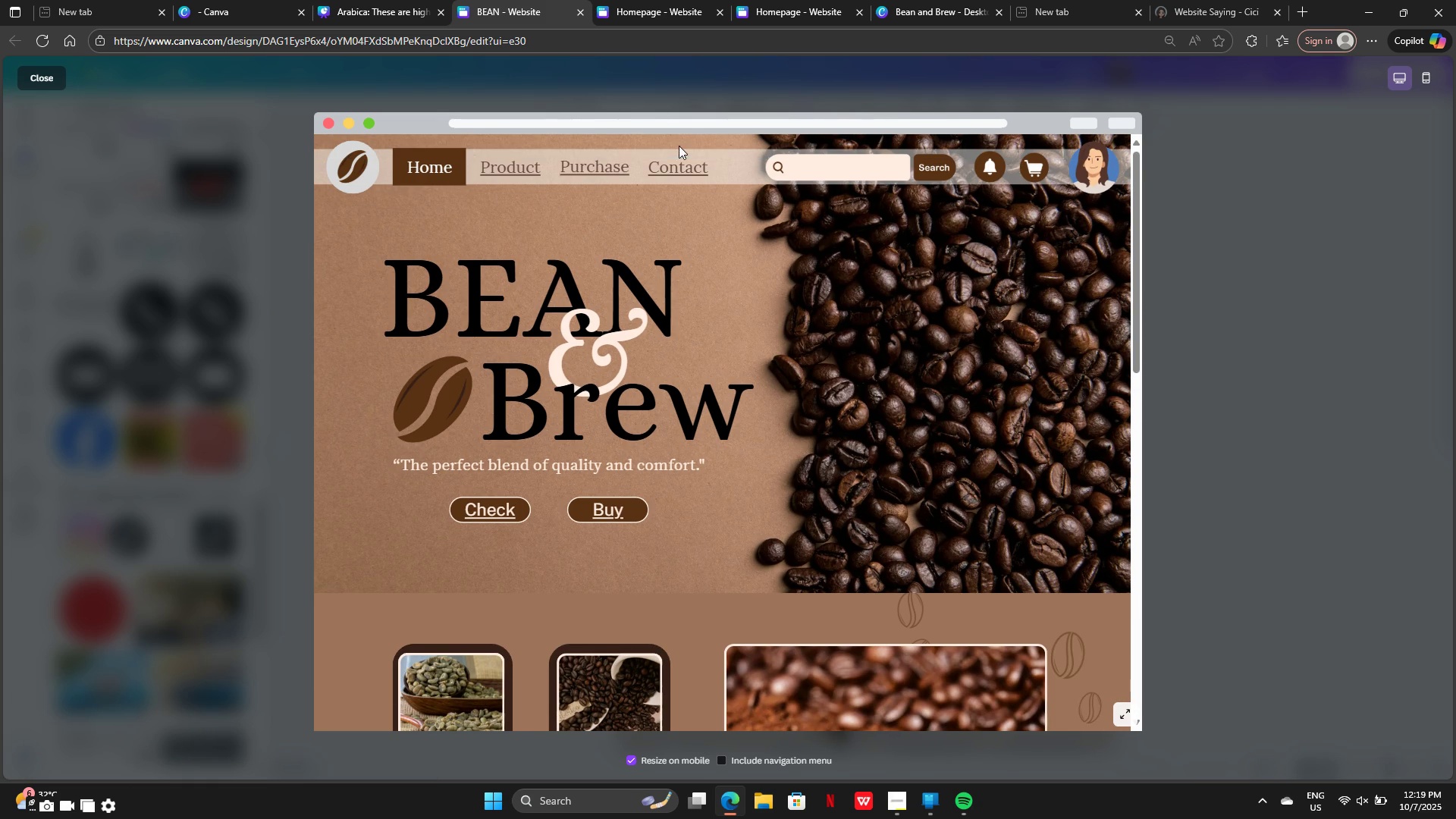 
left_click([678, 170])
 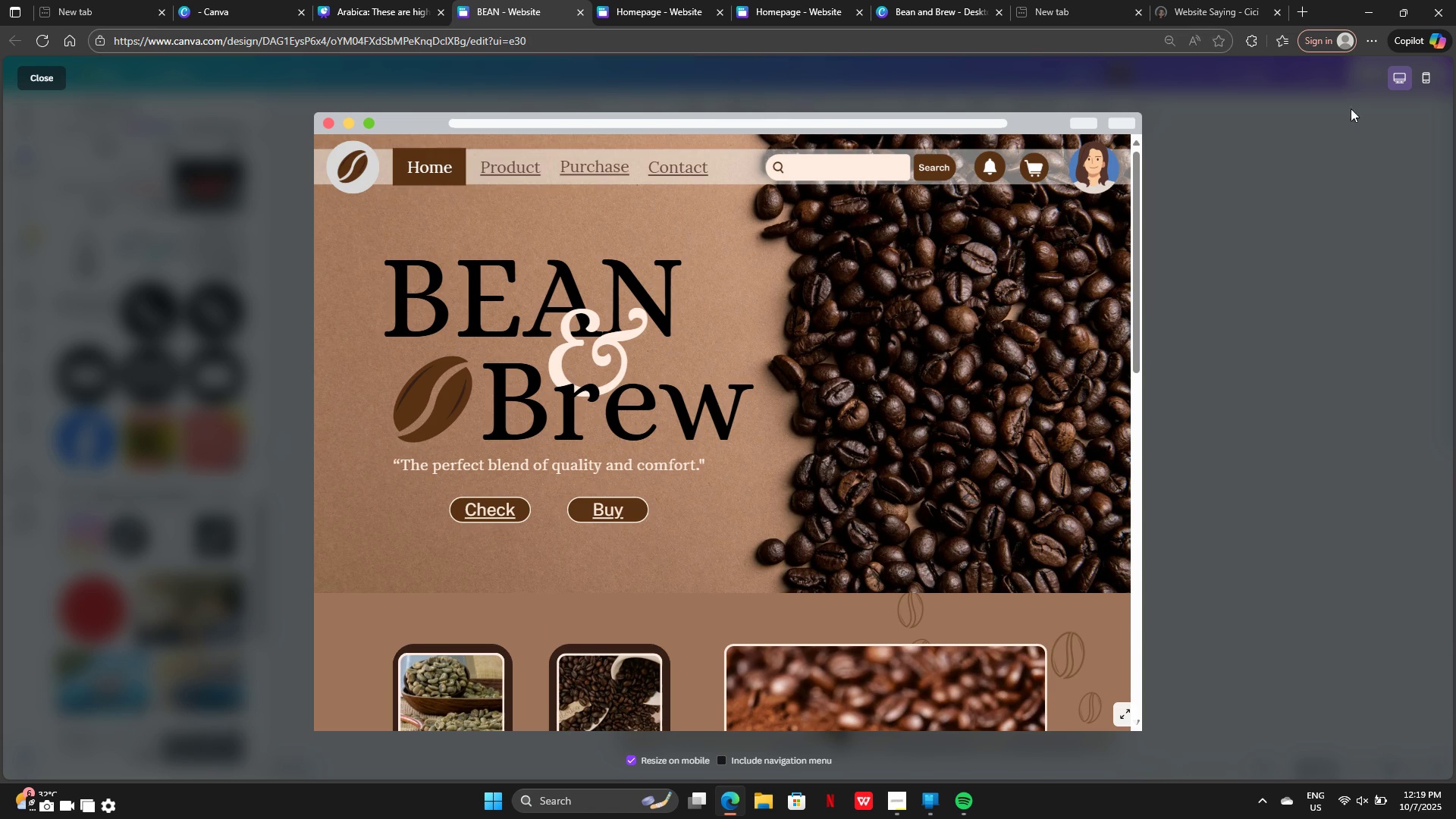 
left_click([1435, 78])
 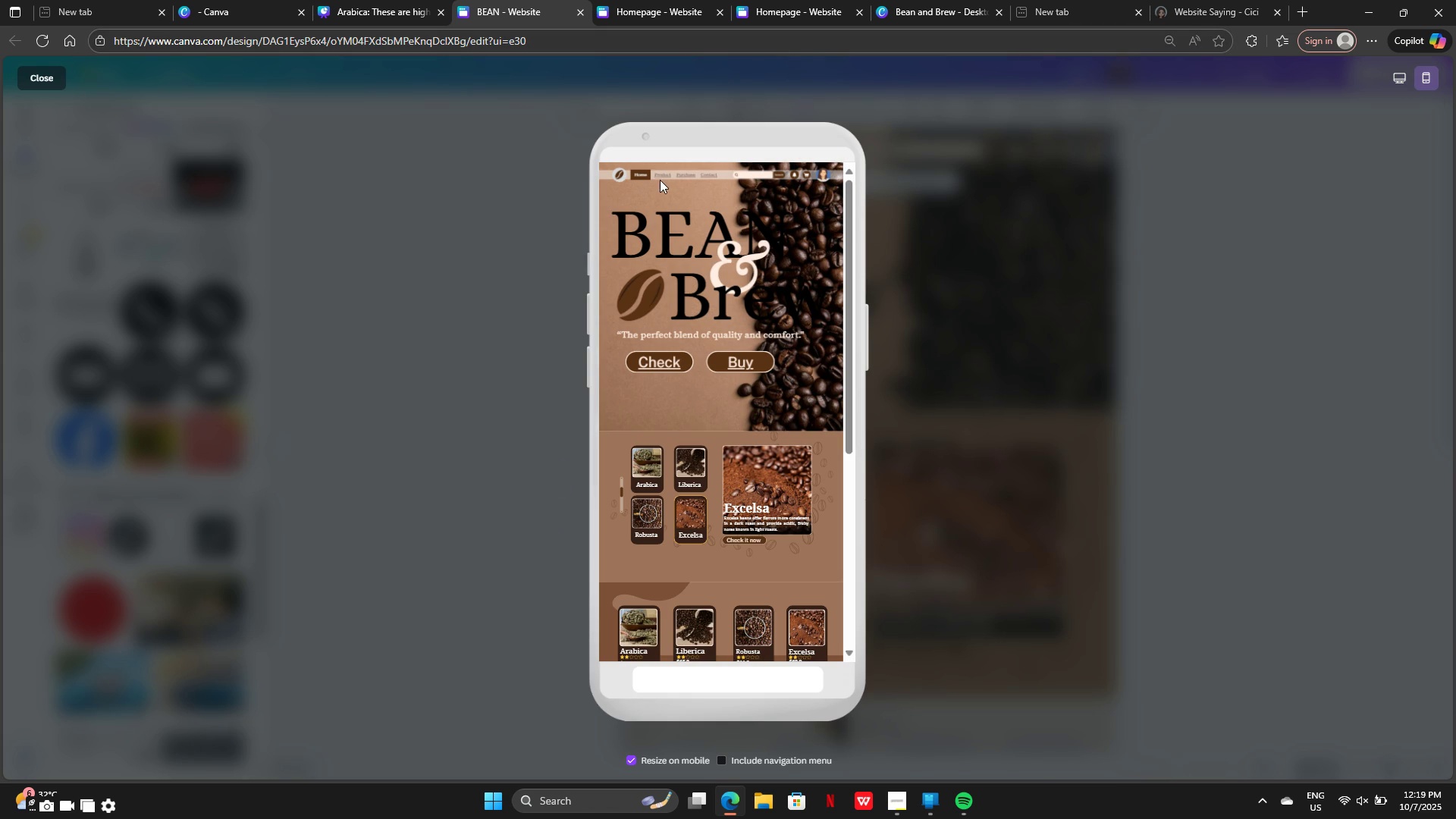 
left_click([659, 177])
 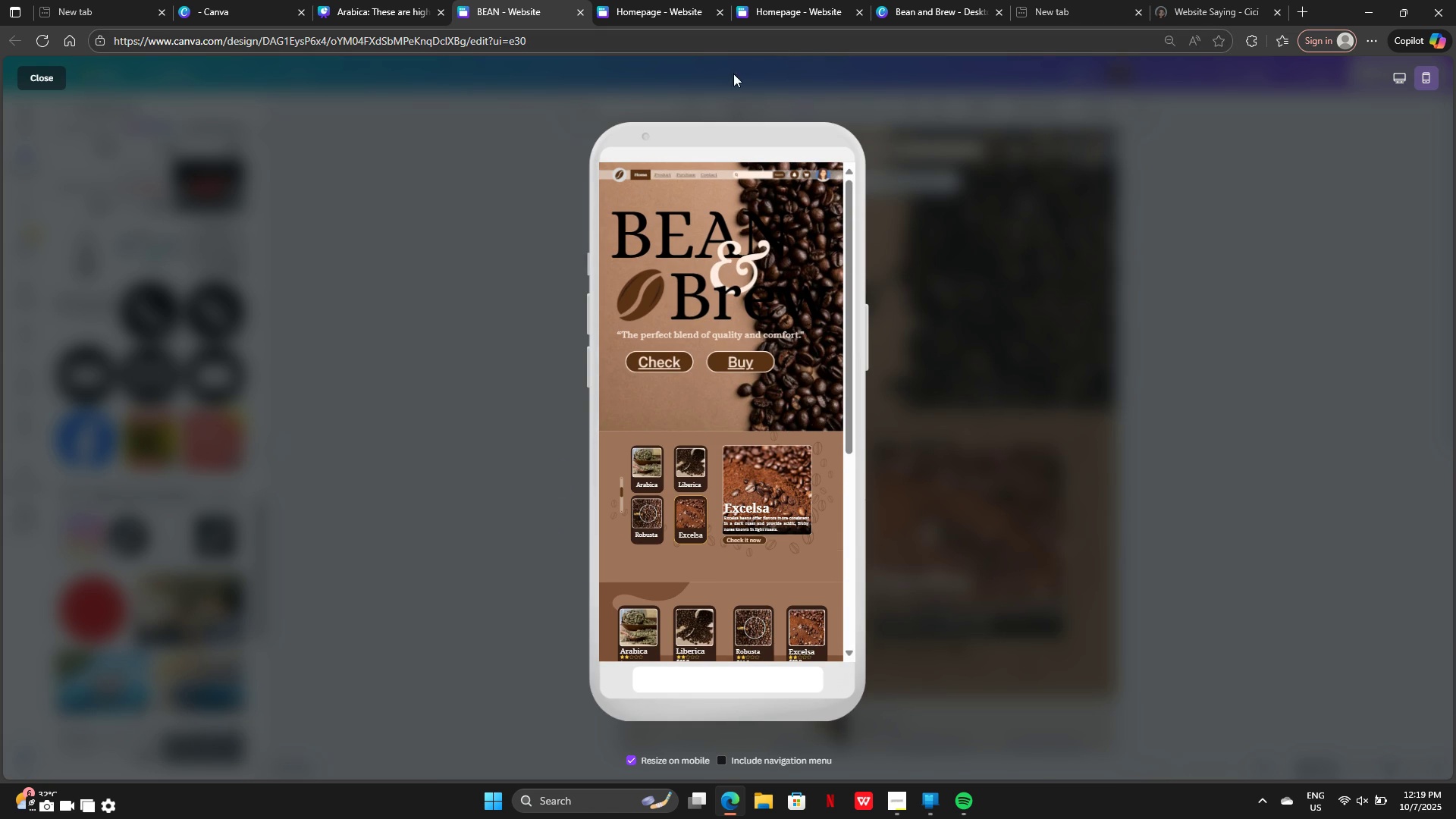 